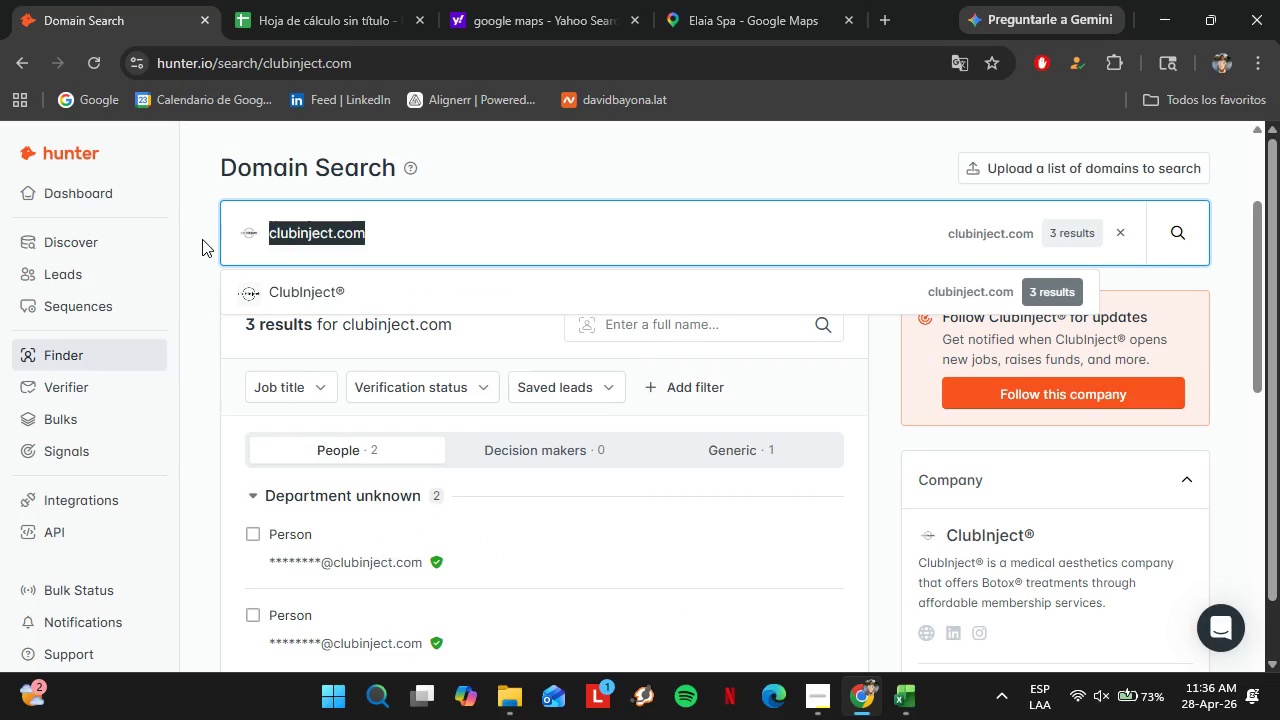 
key(Control+V)
 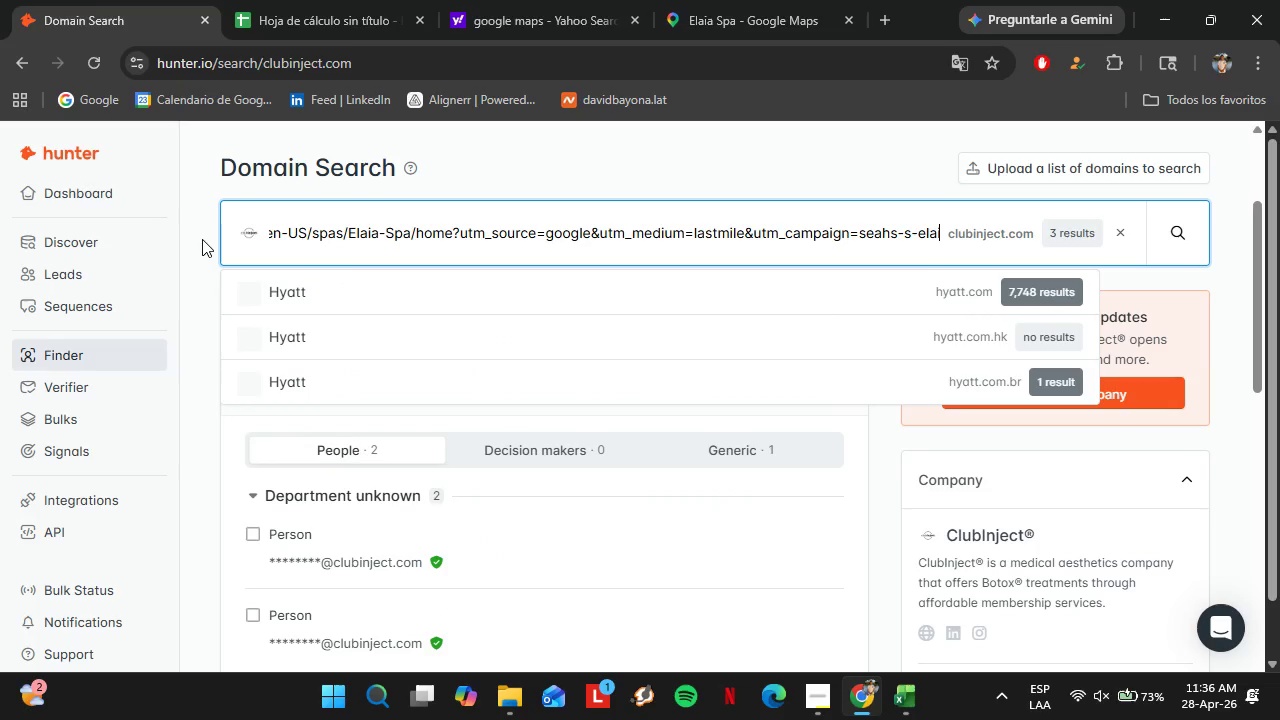 
key(Enter)
 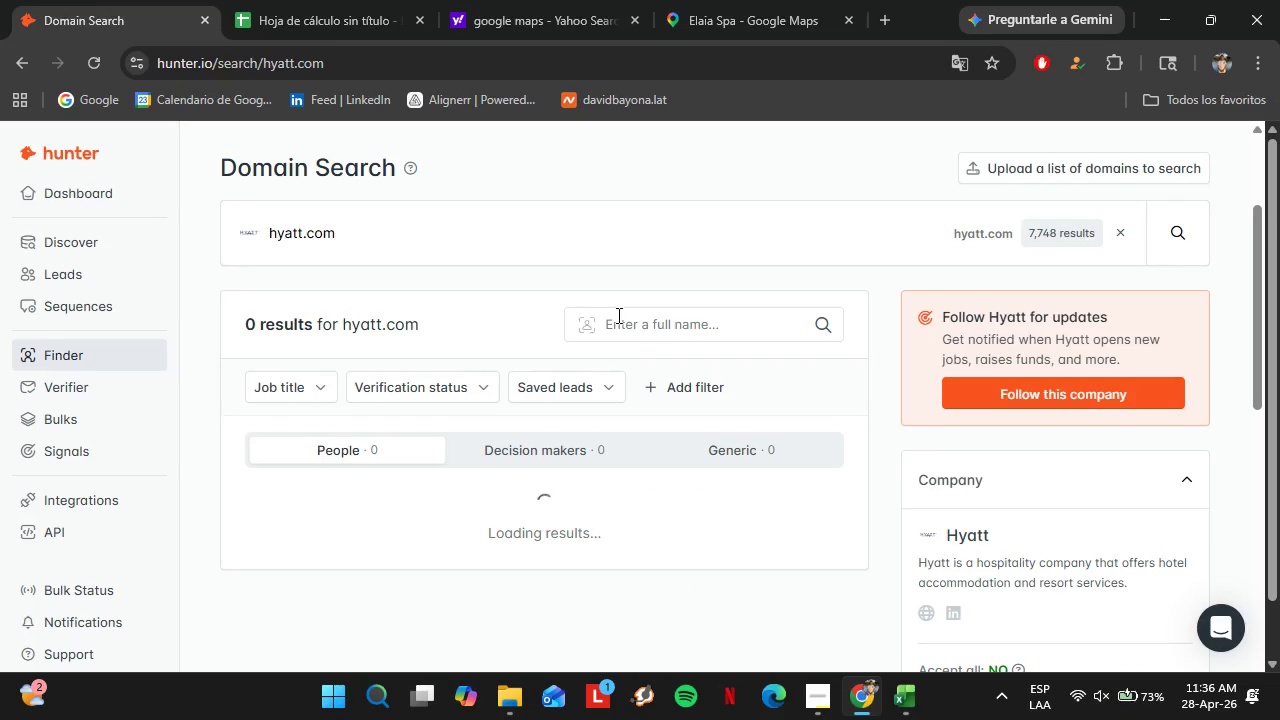 
wait(8.27)
 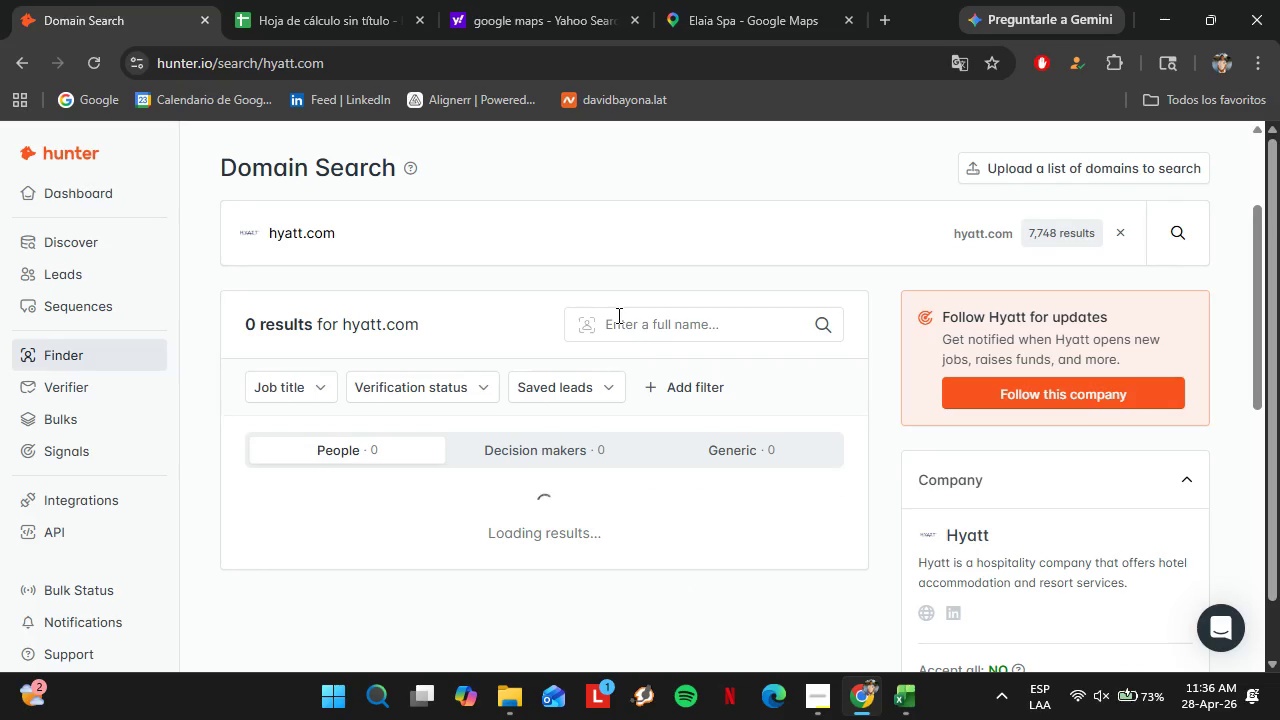 
scroll: coordinate [500, 294], scroll_direction: down, amount: 2.0
 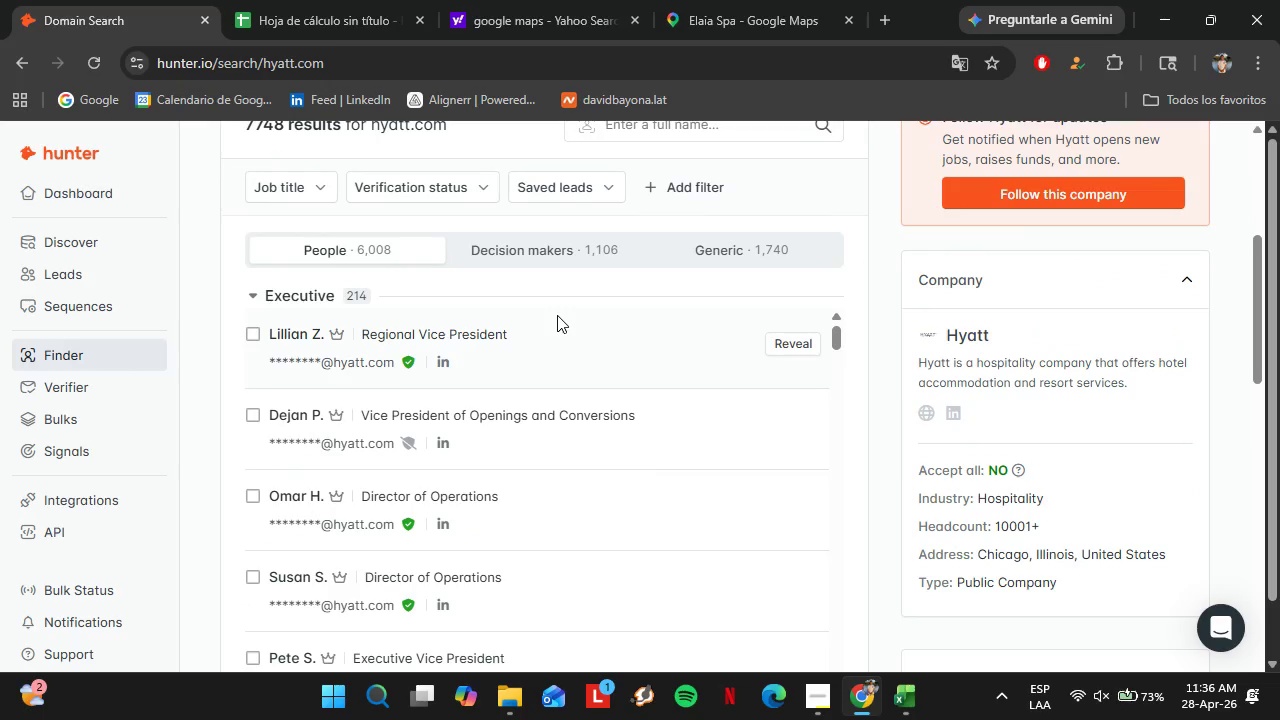 
wait(11.43)
 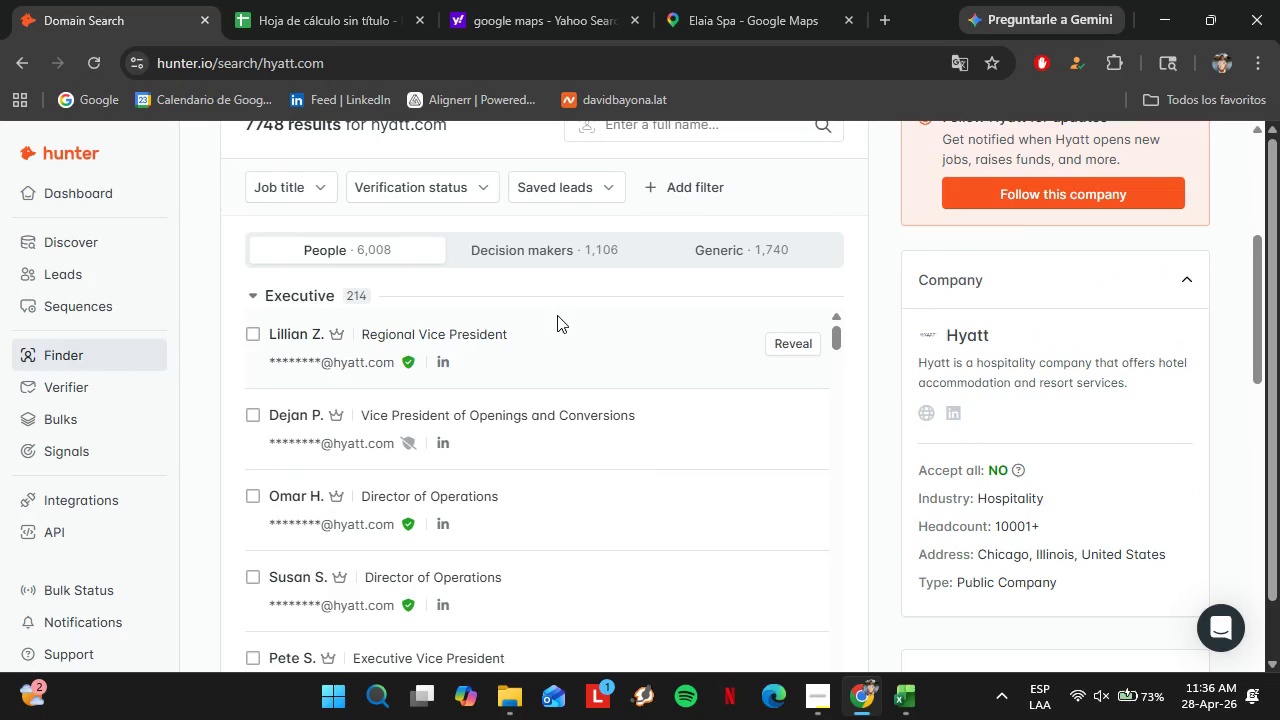 
scroll: coordinate [455, 246], scroll_direction: up, amount: 3.0
 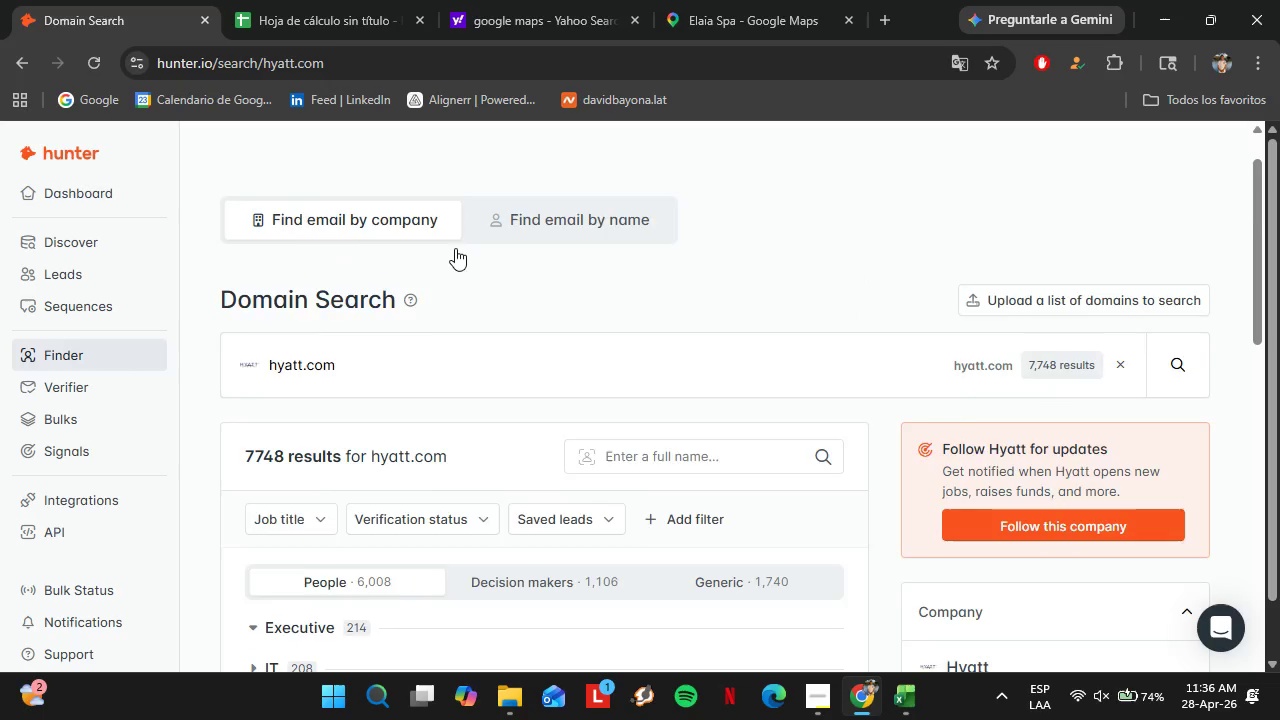 
scroll: coordinate [444, 316], scroll_direction: down, amount: 2.0
 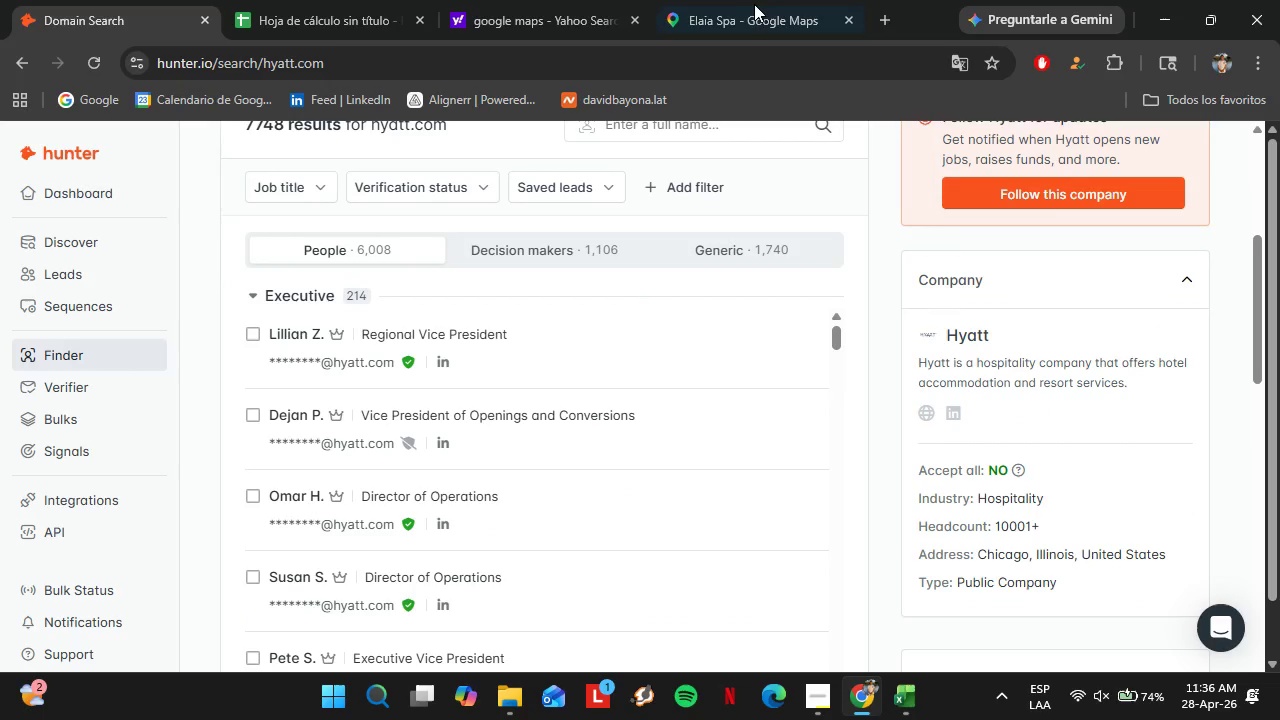 
left_click([755, 0])
 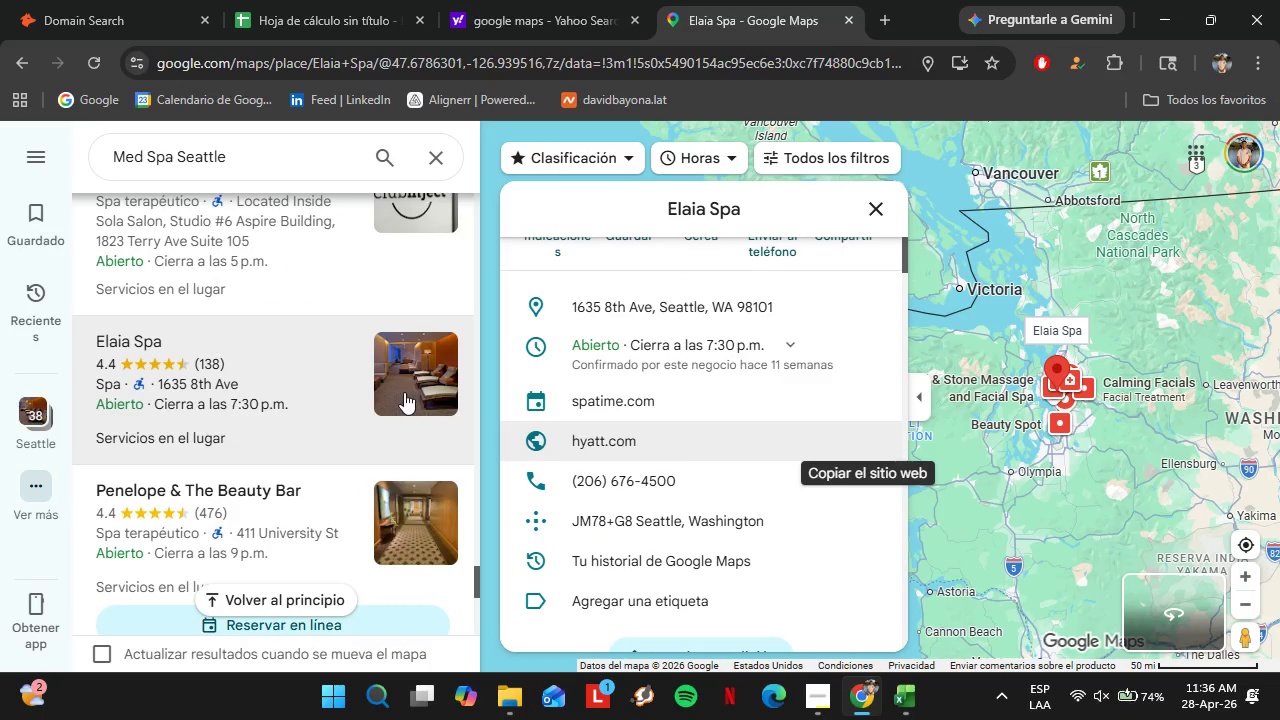 
scroll: coordinate [675, 354], scroll_direction: up, amount: 3.0
 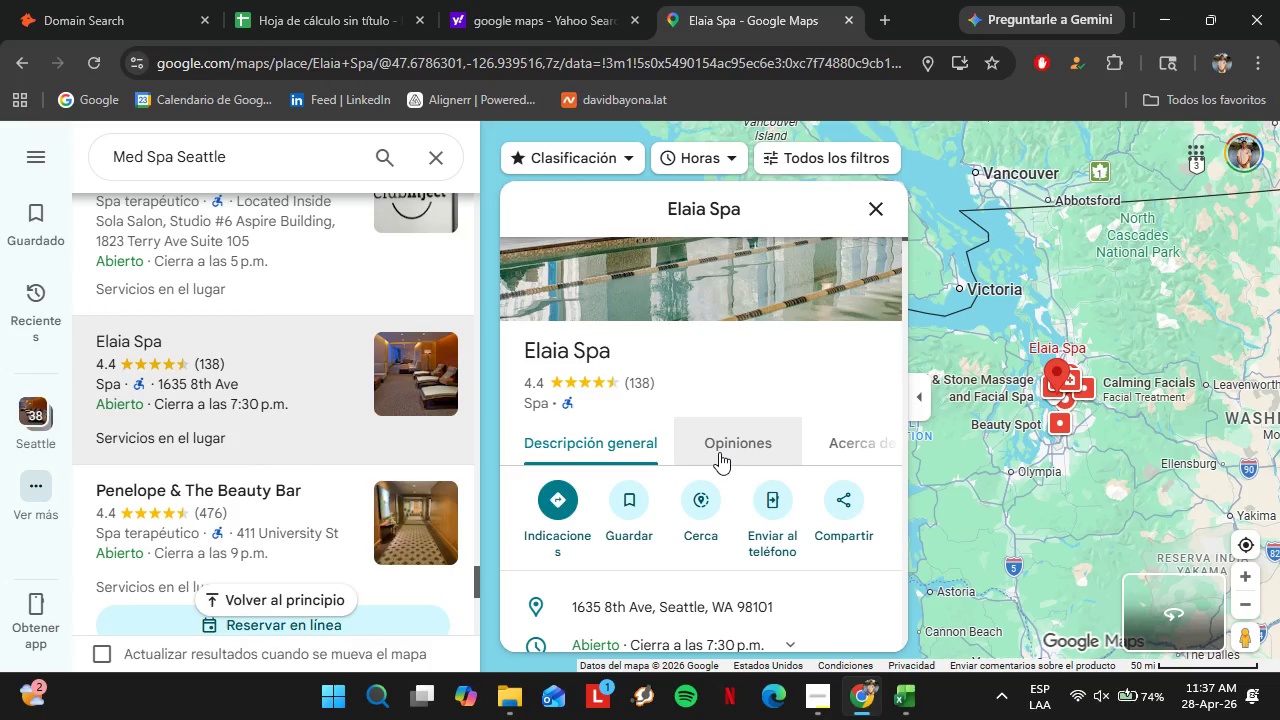 
wait(22.97)
 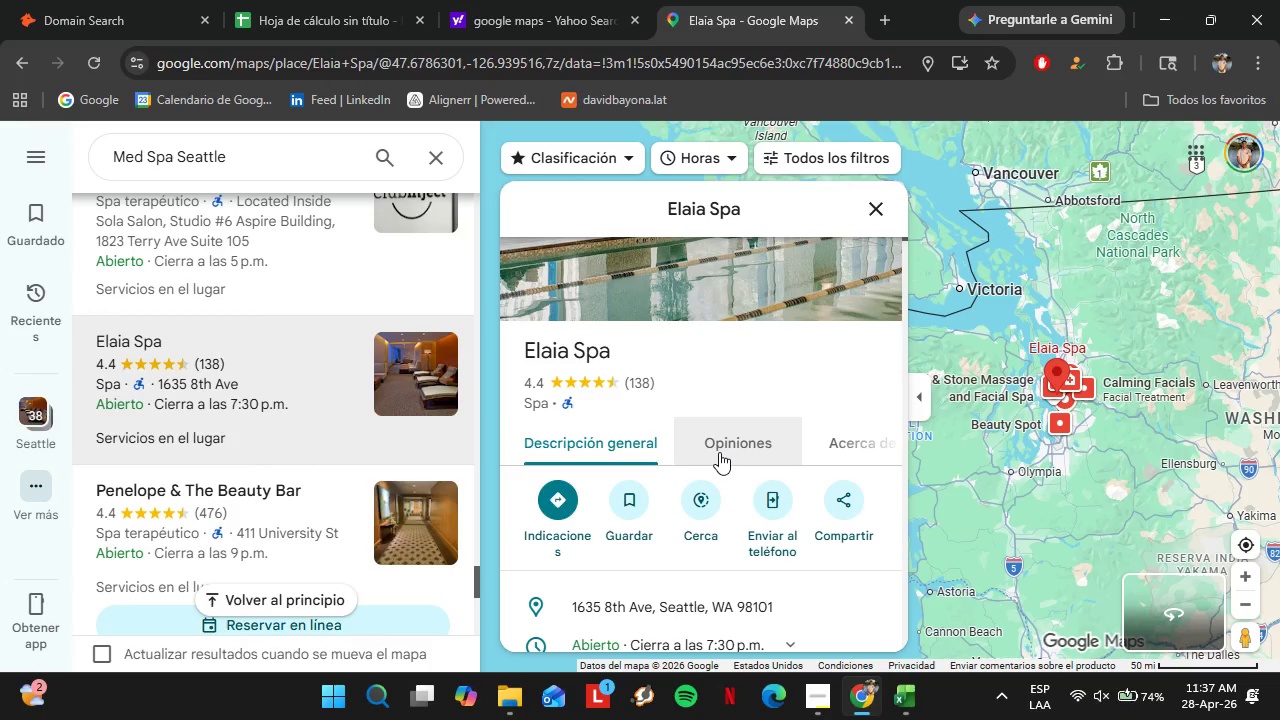 
scroll: coordinate [873, 419], scroll_direction: up, amount: 1.0
 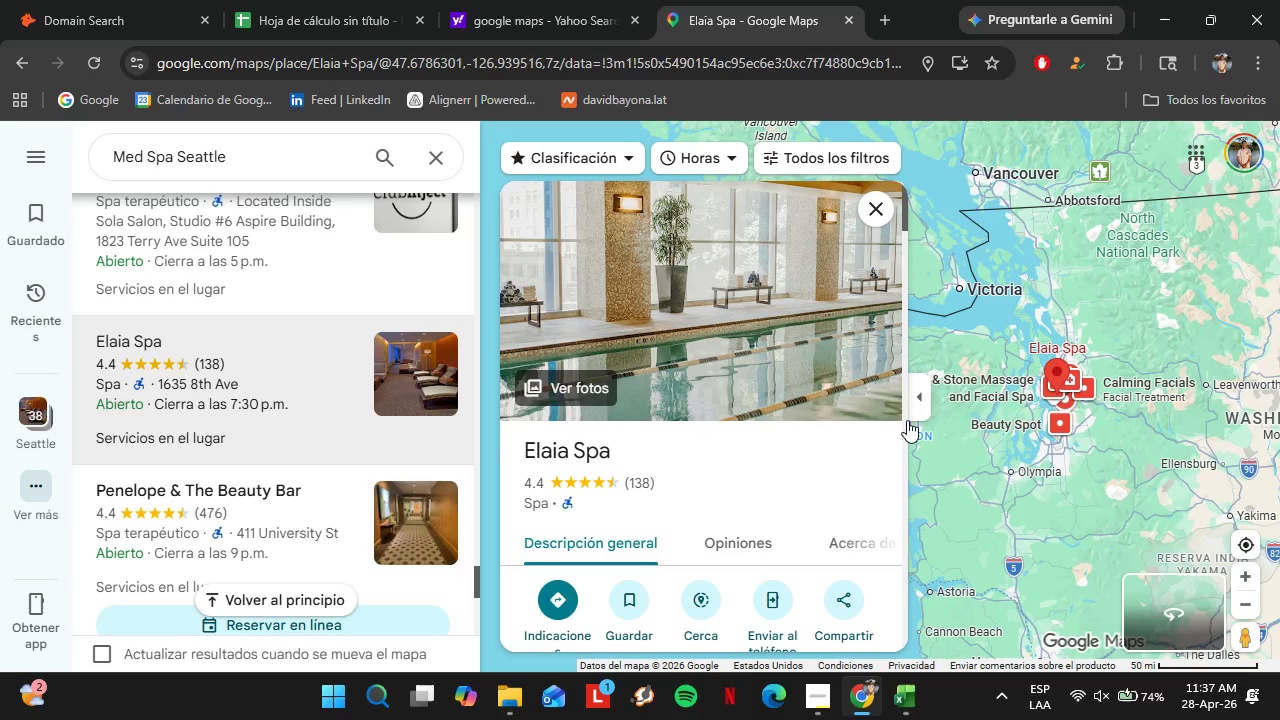 
wait(11.35)
 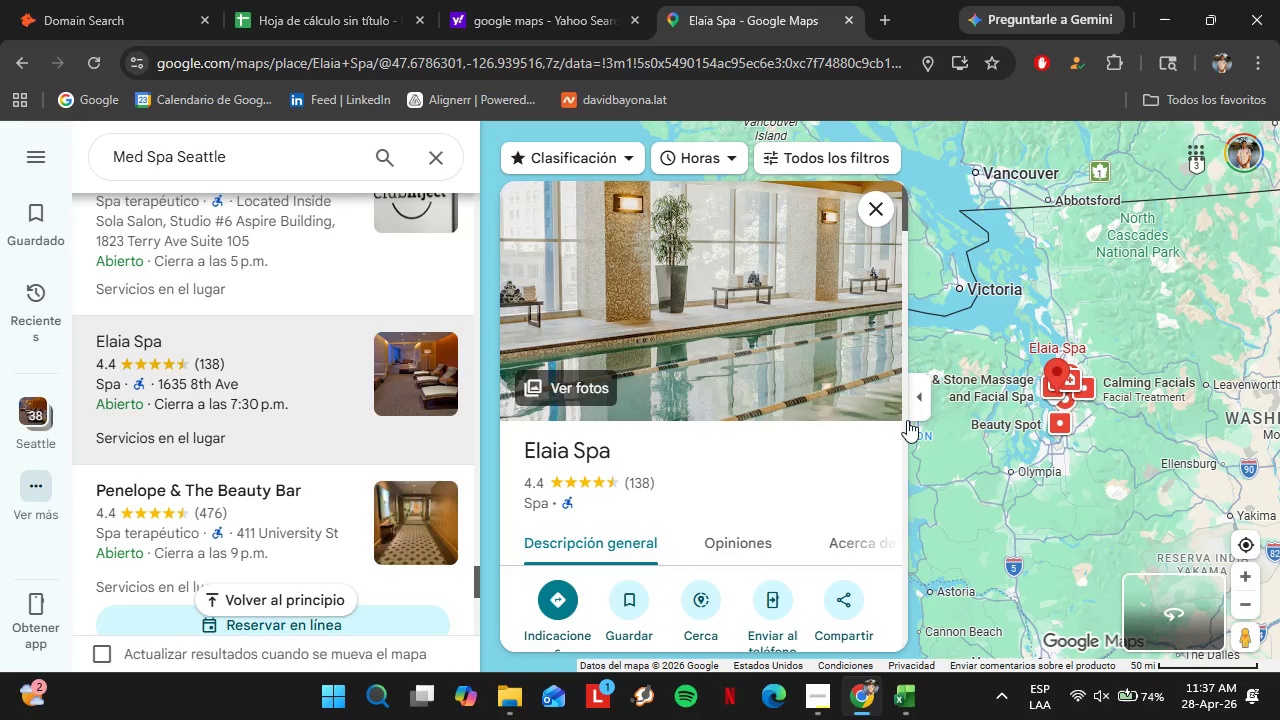 
scroll: coordinate [720, 420], scroll_direction: down, amount: 2.0
 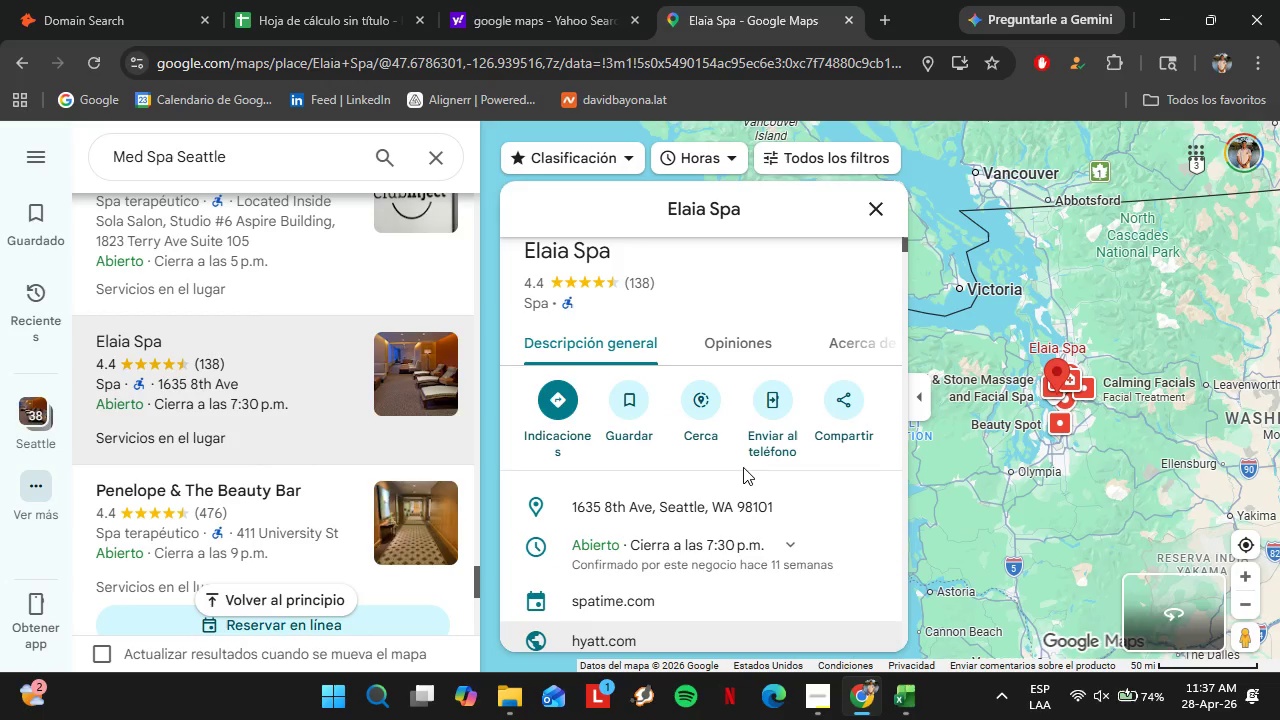 
scroll: coordinate [736, 476], scroll_direction: up, amount: 5.0
 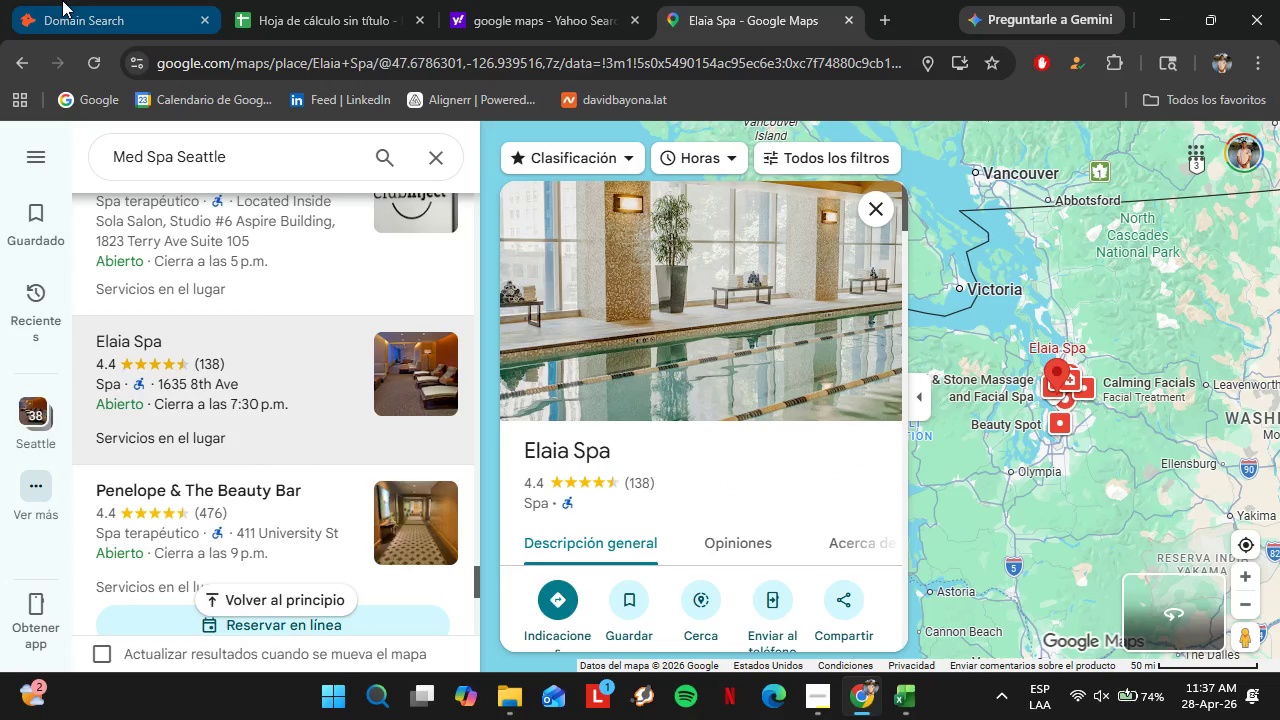 
left_click([75, 0])
 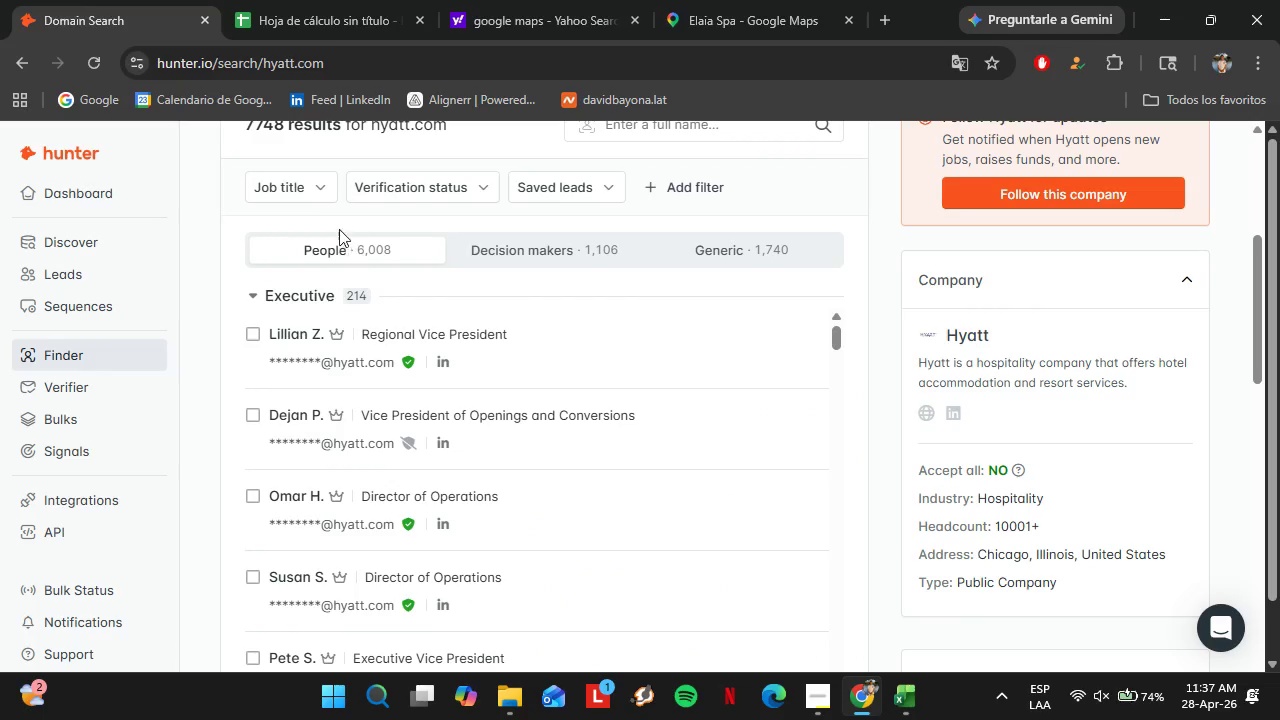 
left_click([319, 194])
 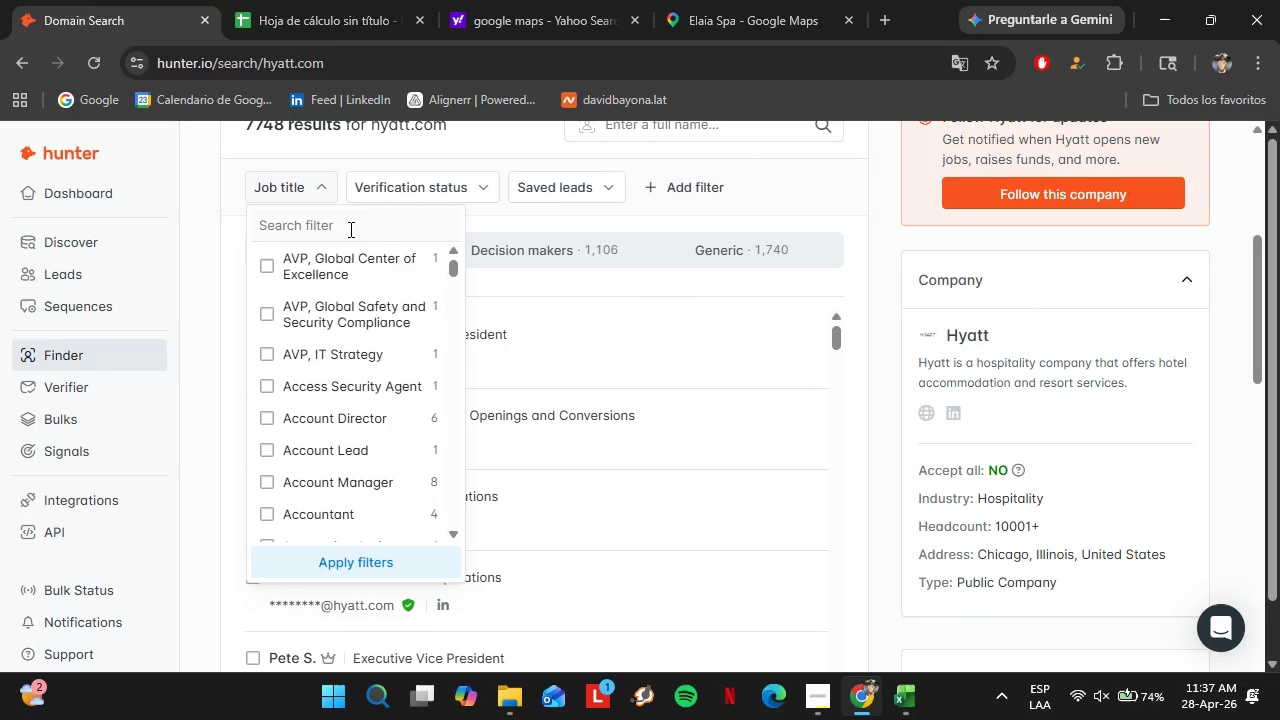 
left_click([350, 229])
 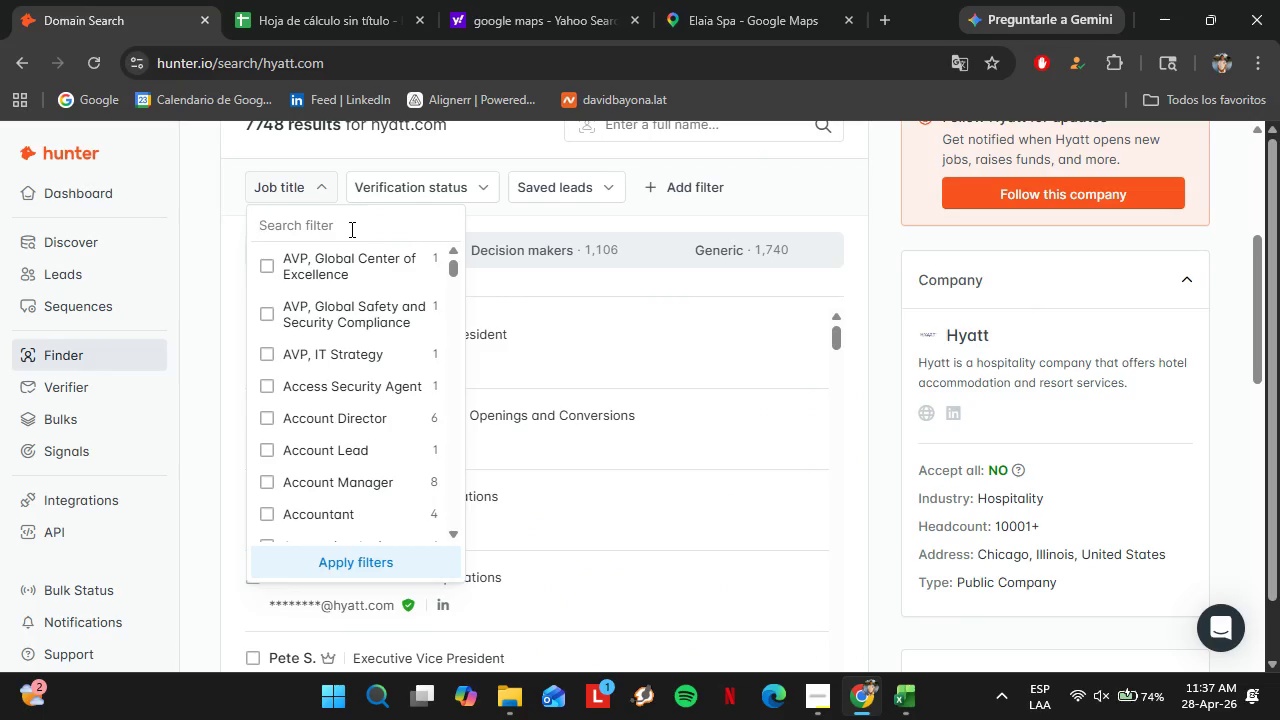 
type(owner)
 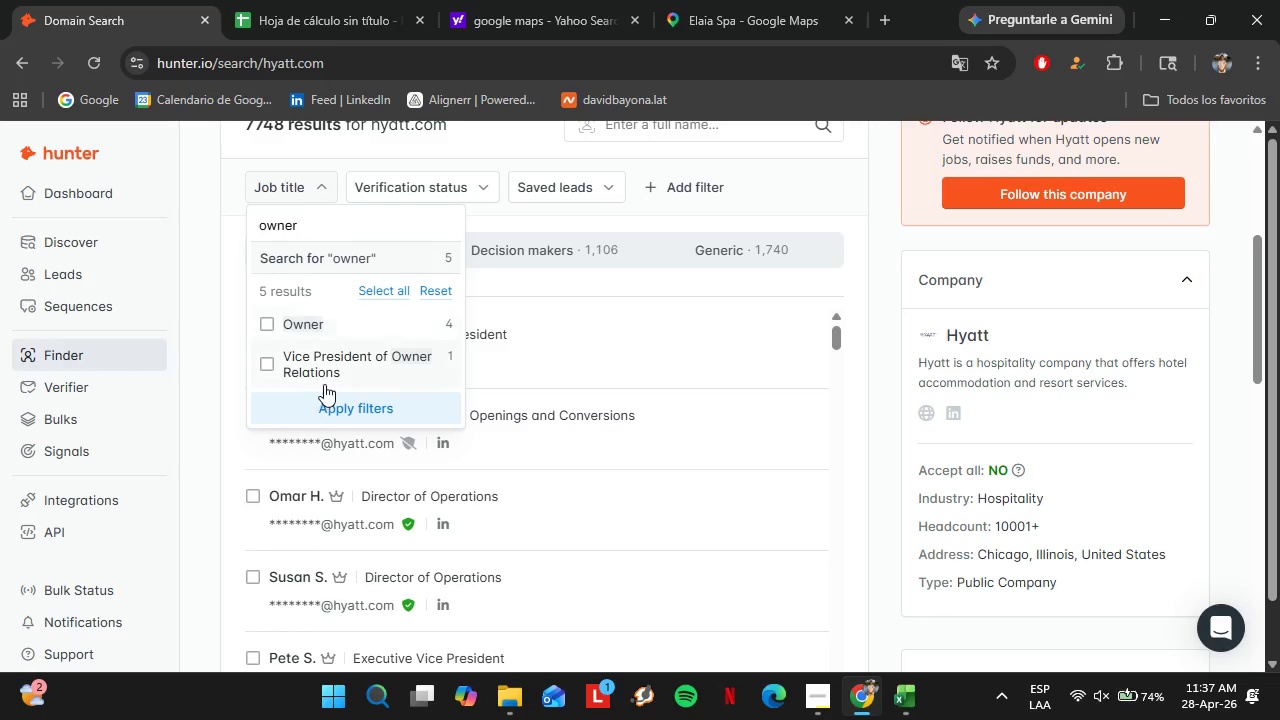 
left_click([284, 330])
 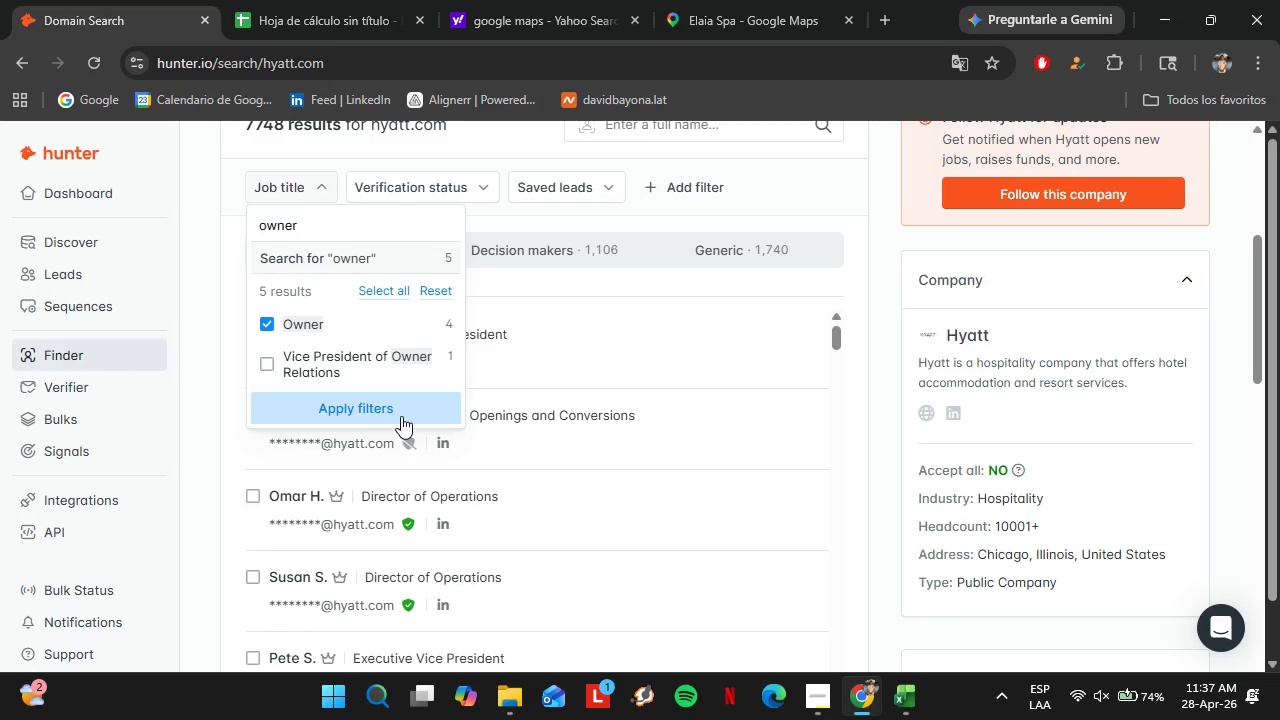 
left_click([401, 416])
 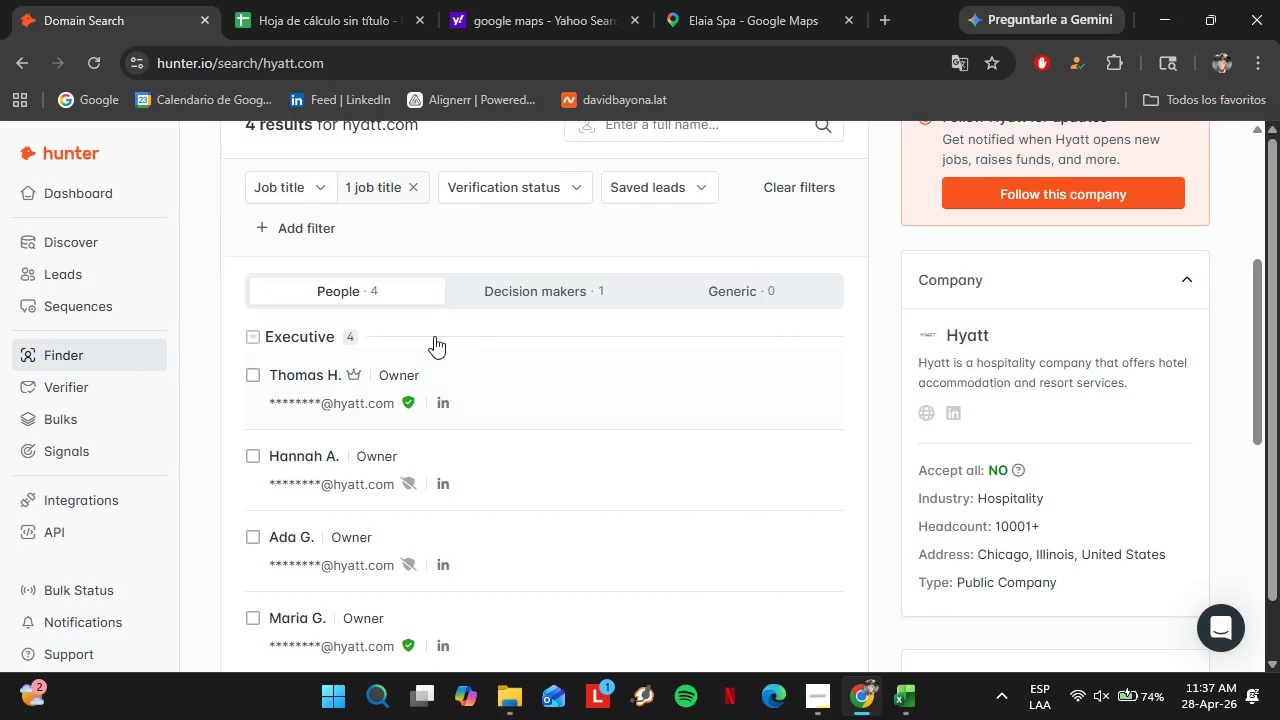 
scroll: coordinate [436, 318], scroll_direction: up, amount: 2.0
 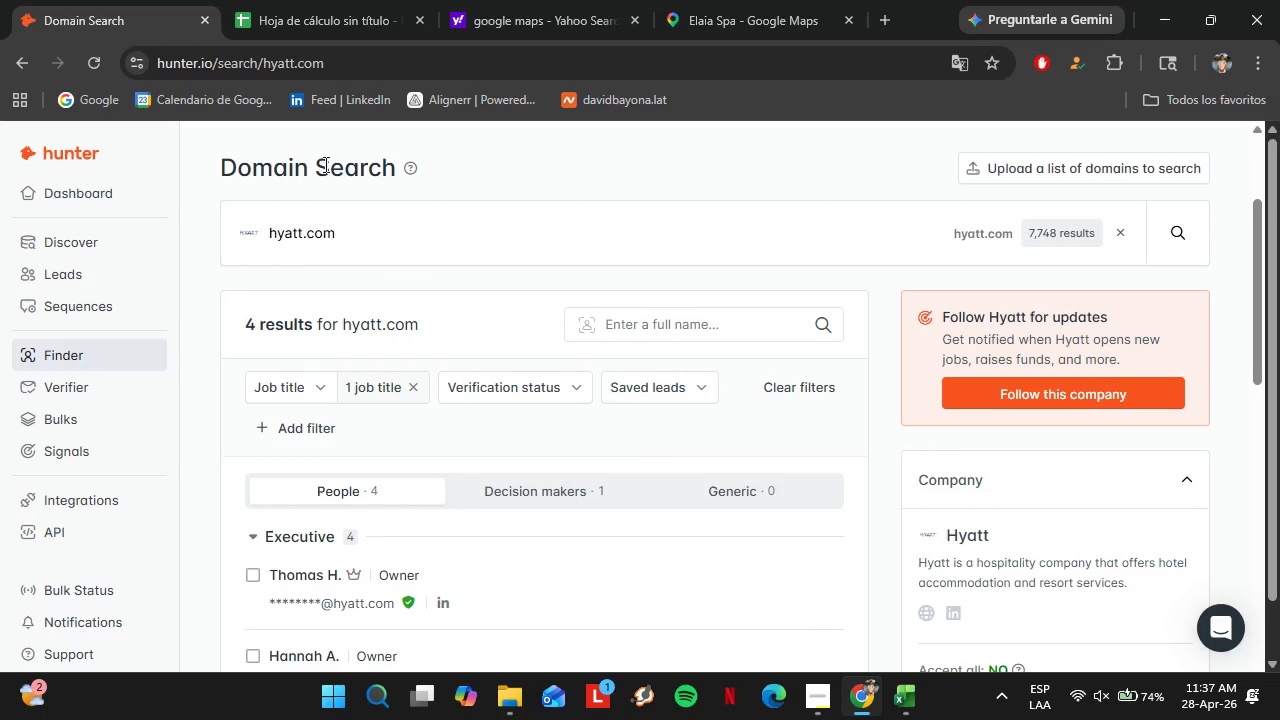 
left_click_drag(start_coordinate=[352, 216], to_coordinate=[186, 231])
 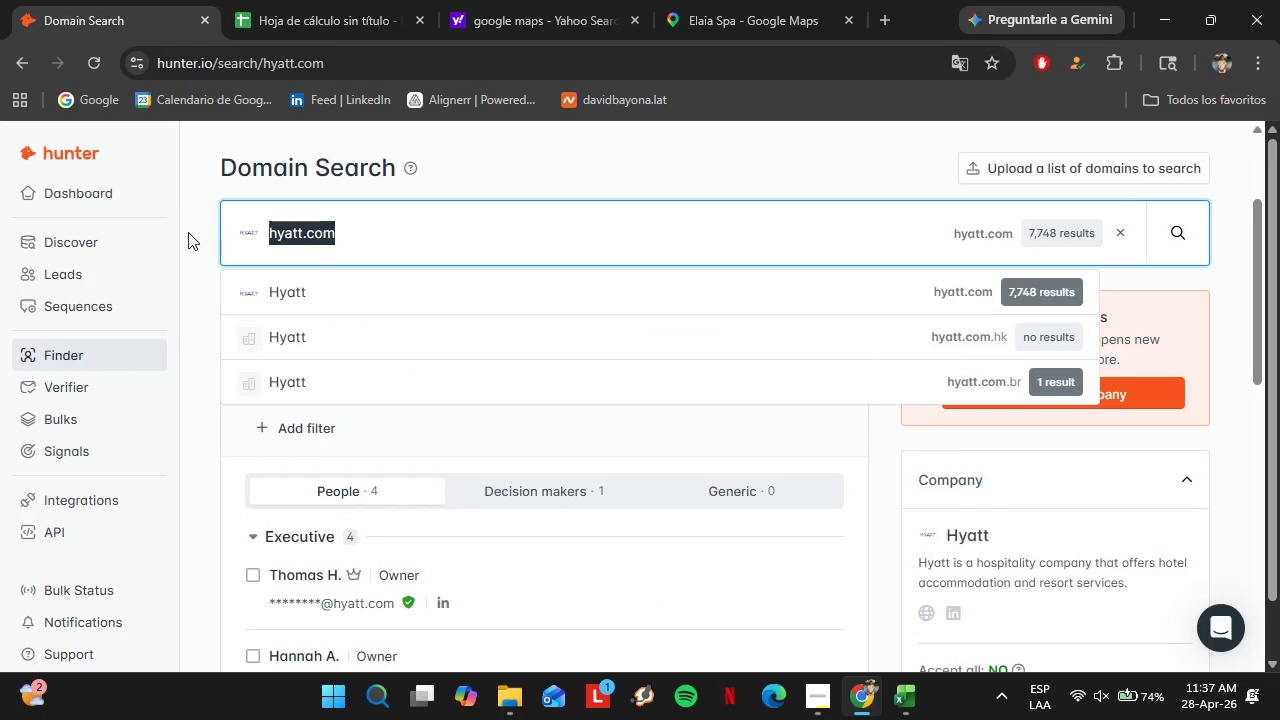 
key(Control+C)
 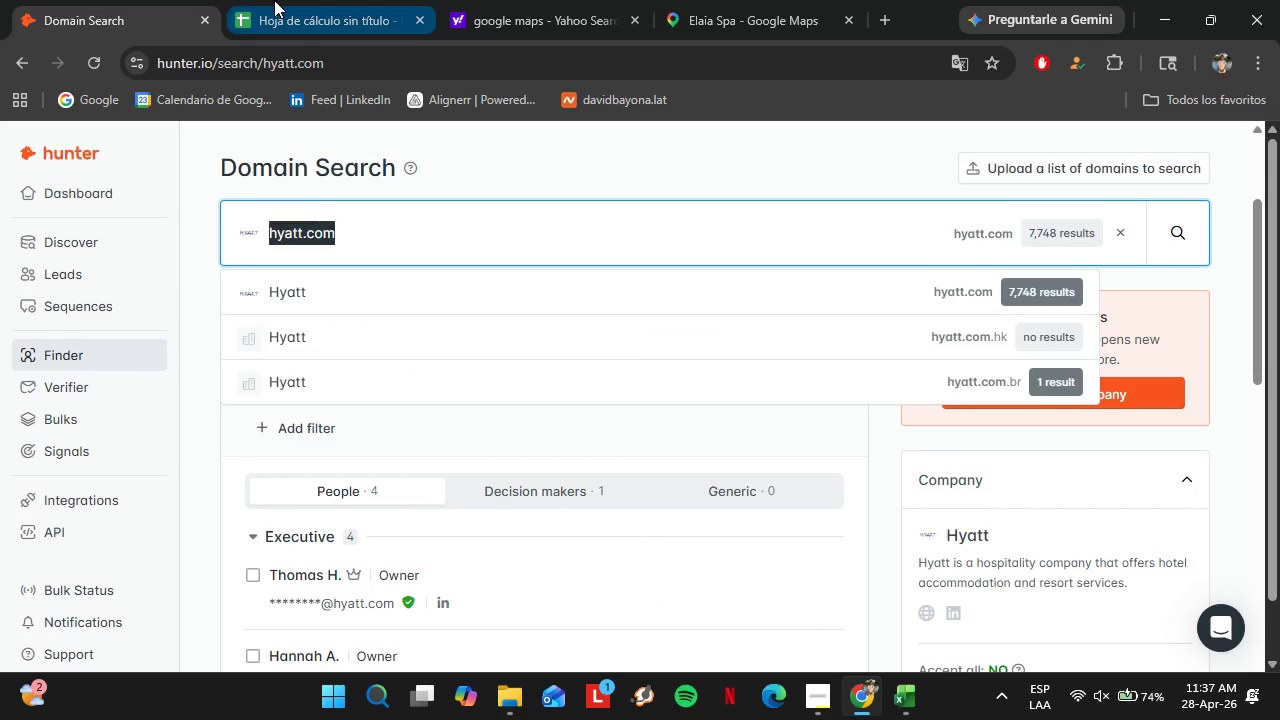 
left_click([275, 0])
 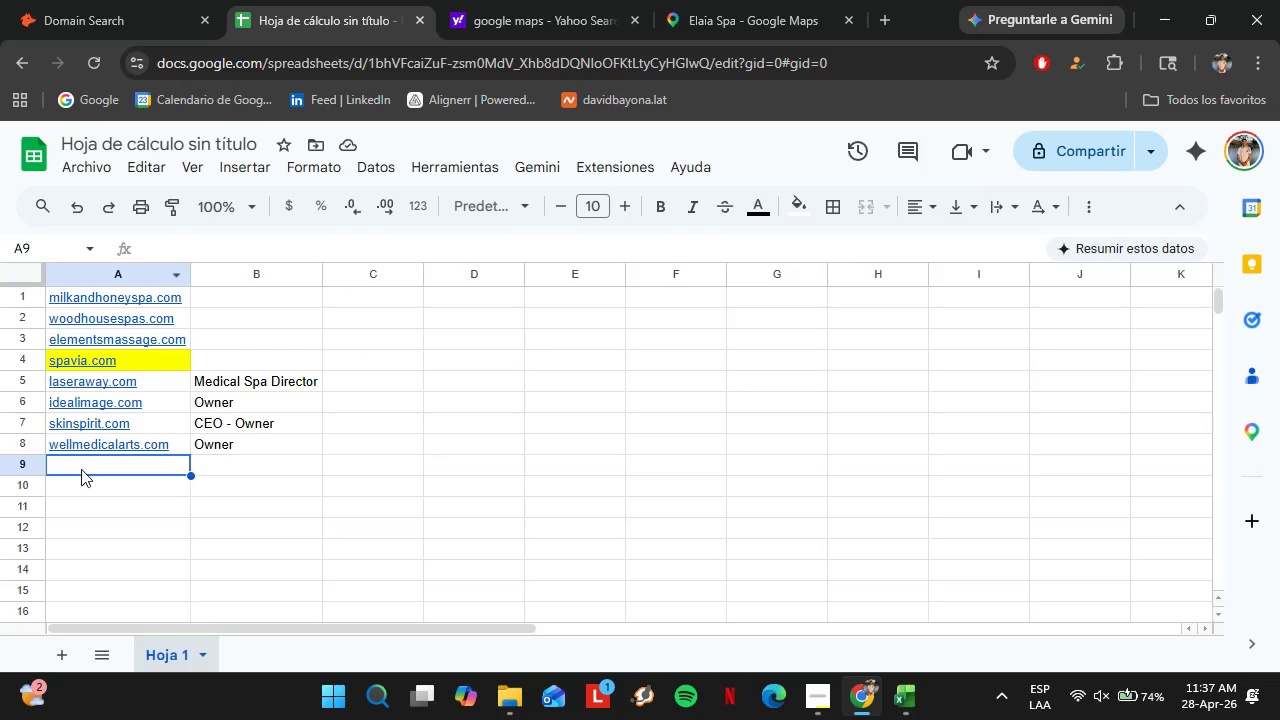 
key(Control+Shift+V)
 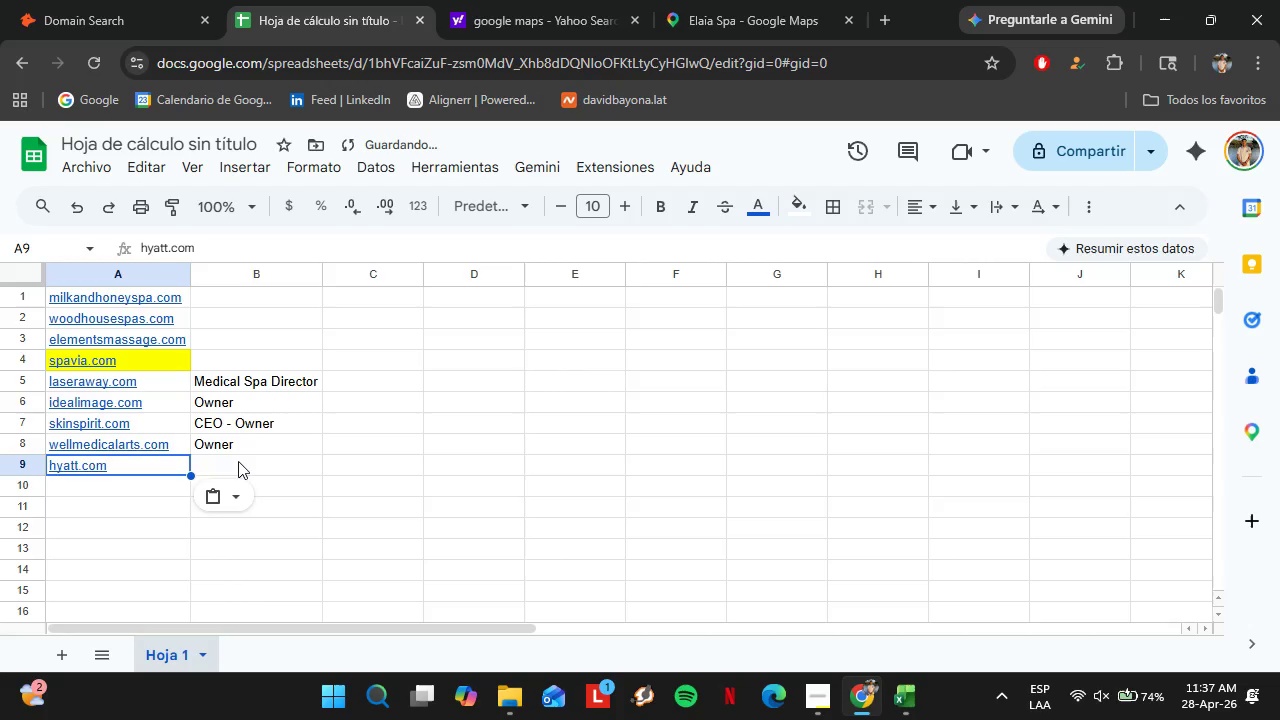 
left_click([247, 459])
 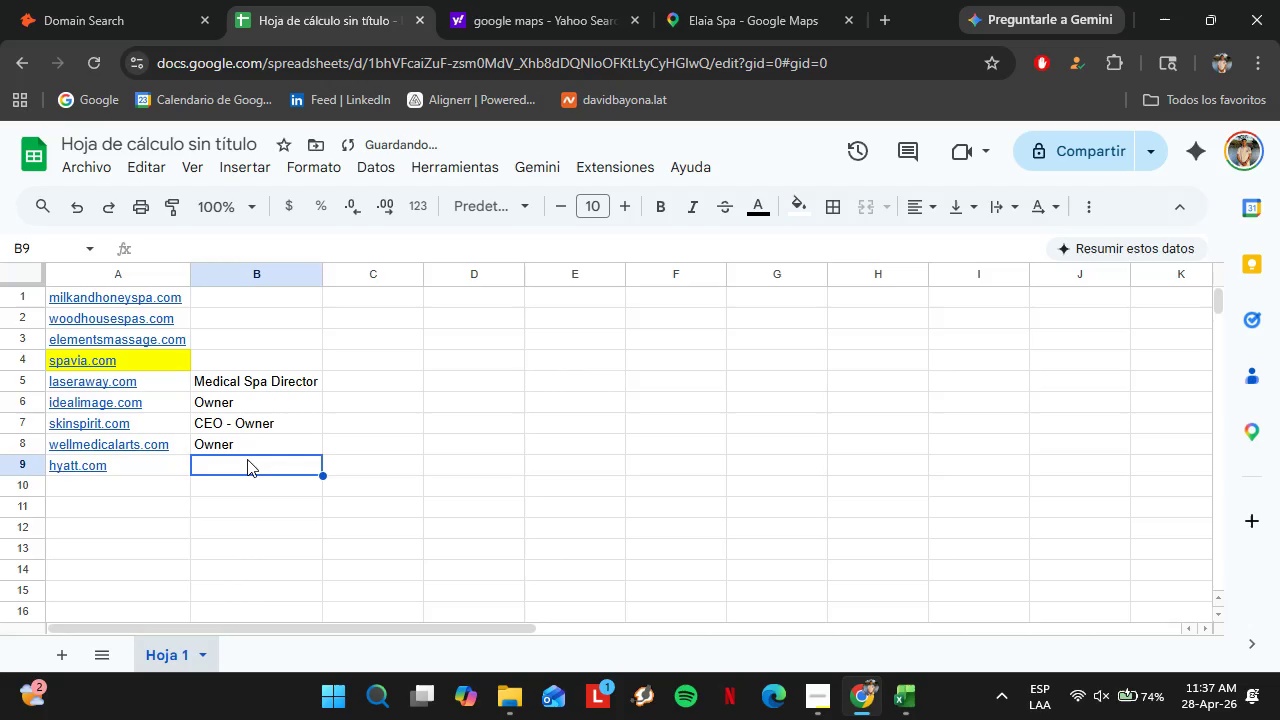 
type(Owner)
 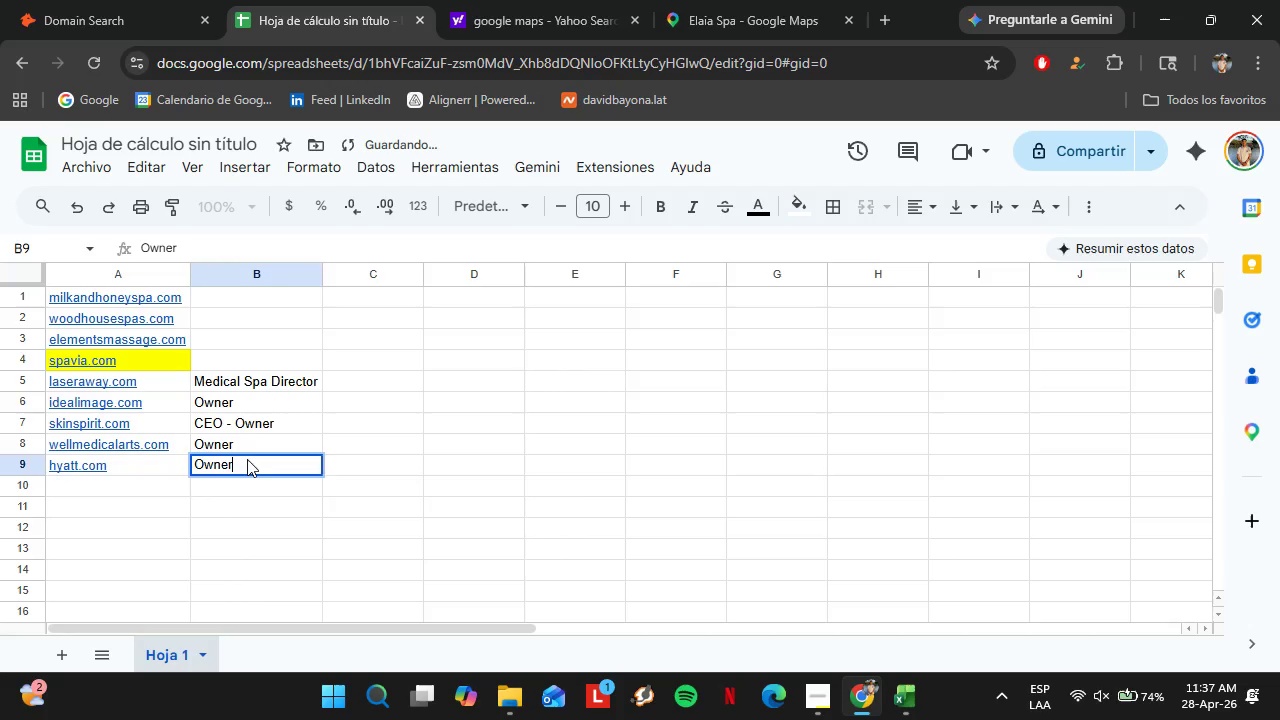 
key(ArrowDown)
 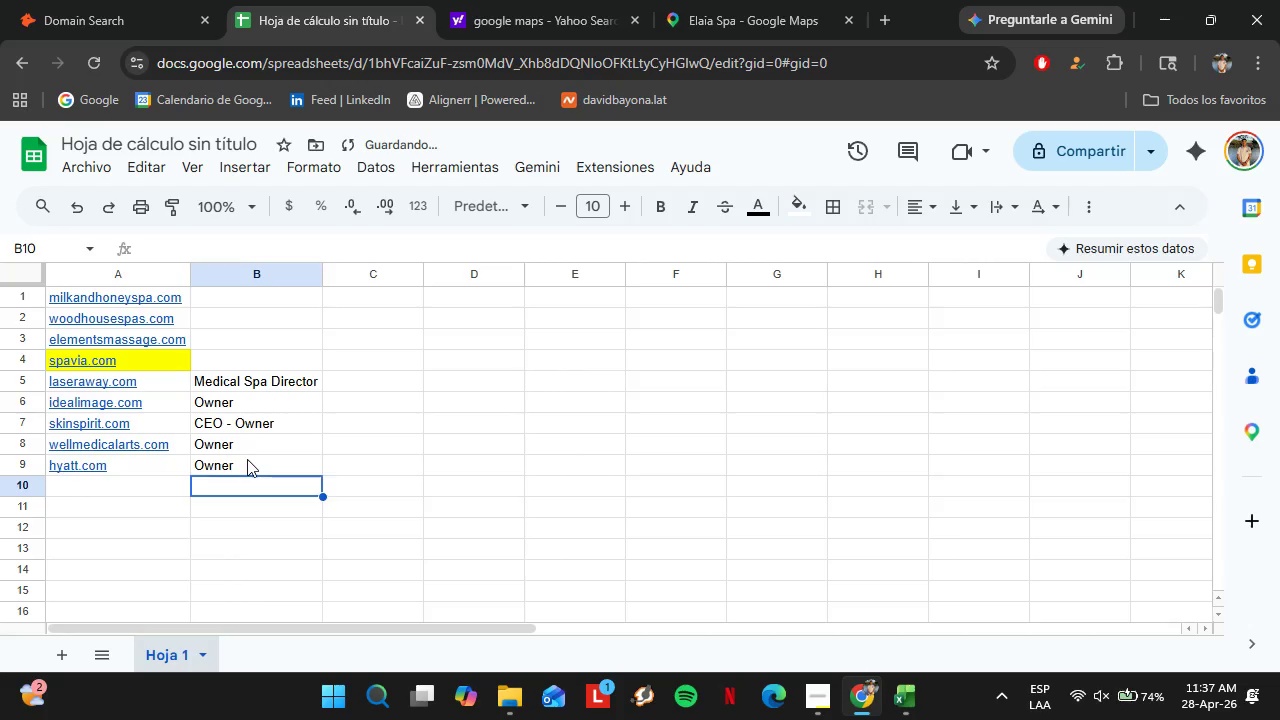 
key(ArrowLeft)
 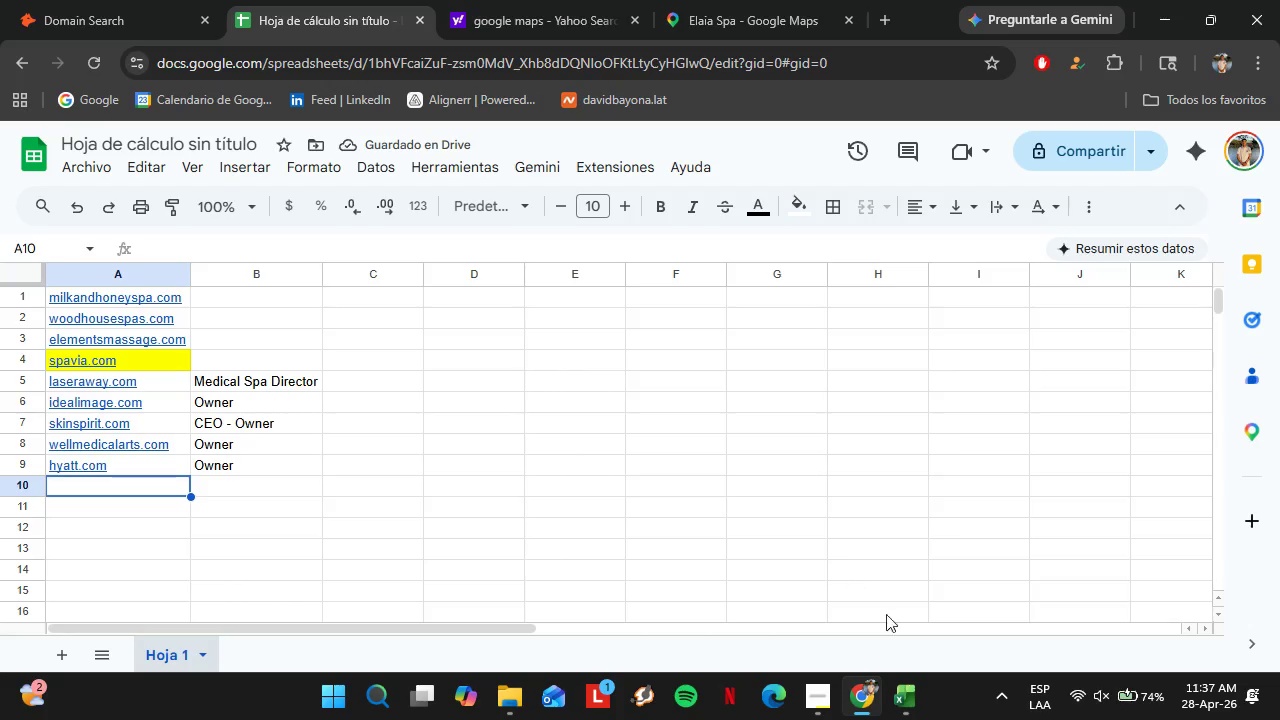 
left_click([893, 695])
 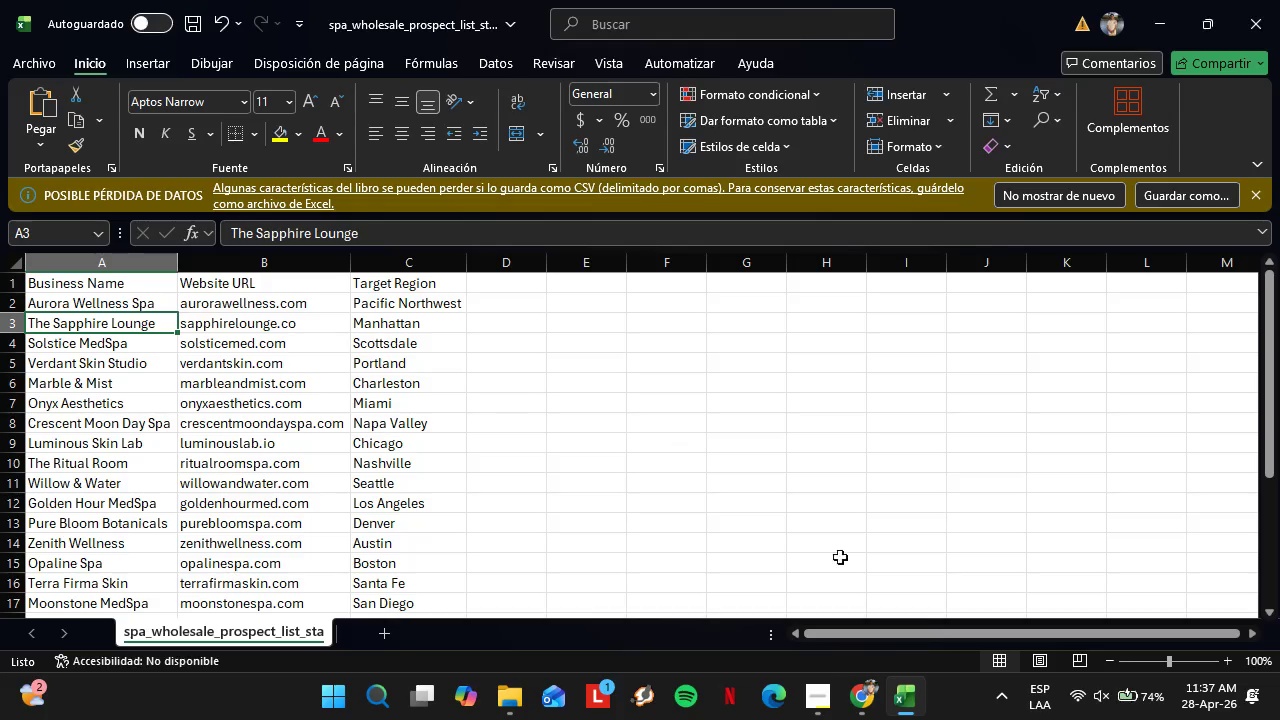 
left_click([894, 711])
 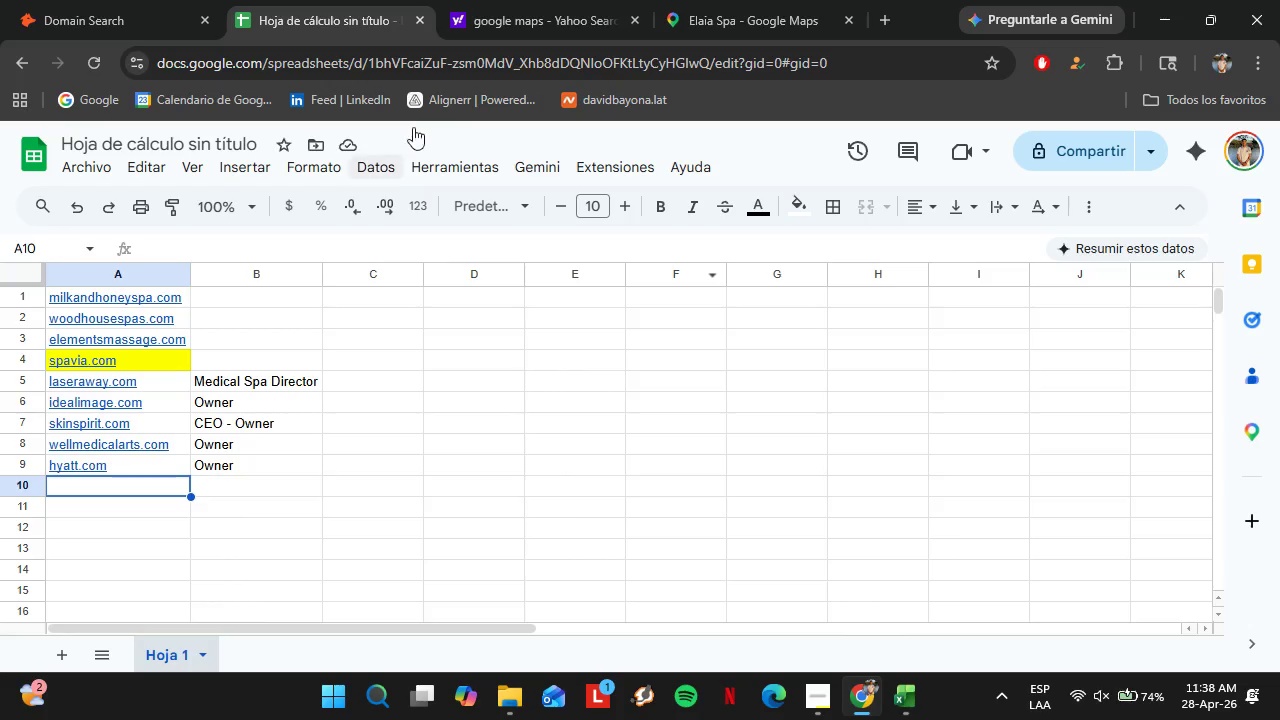 
left_click([687, 0])
 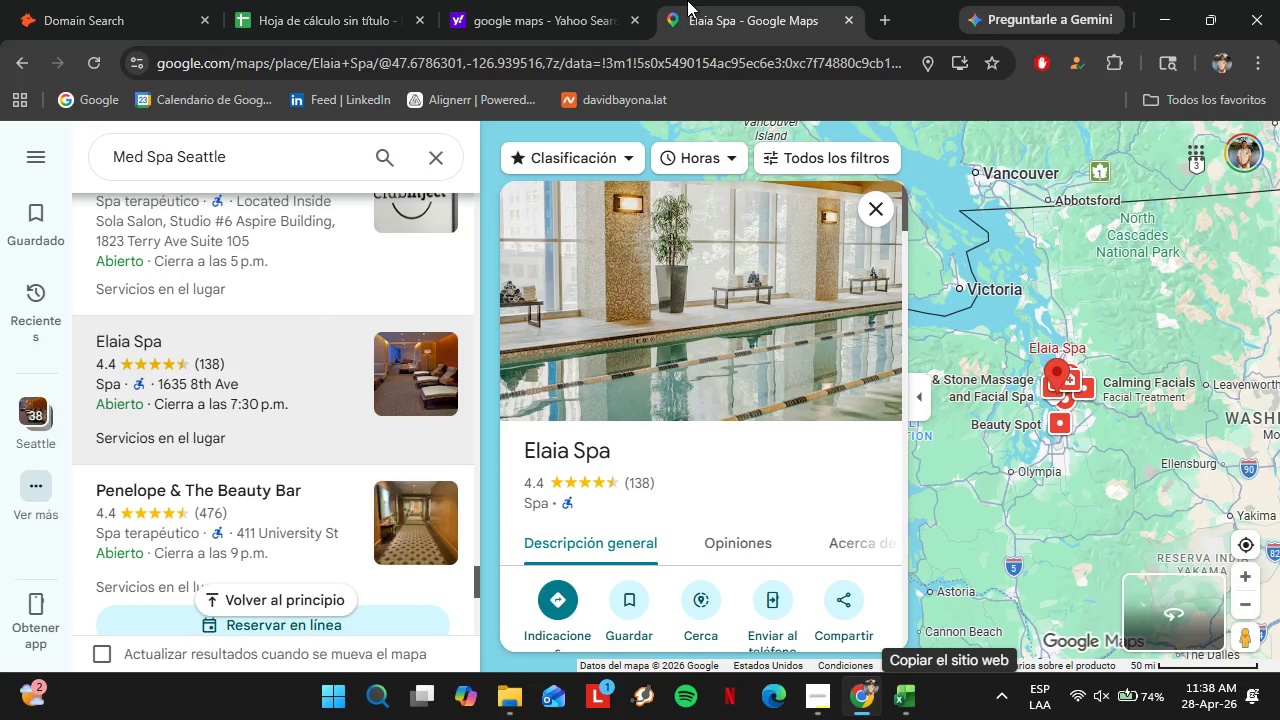 
scroll: coordinate [317, 289], scroll_direction: down, amount: 1.0
 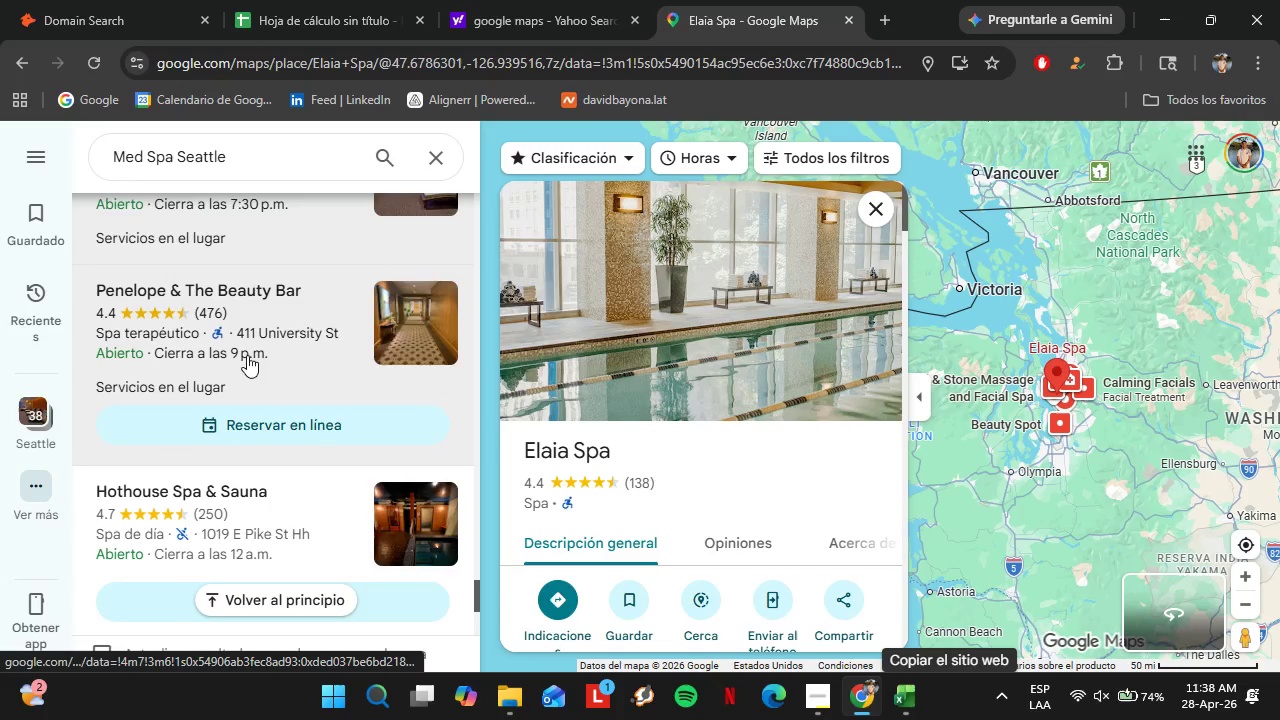 
left_click([237, 305])
 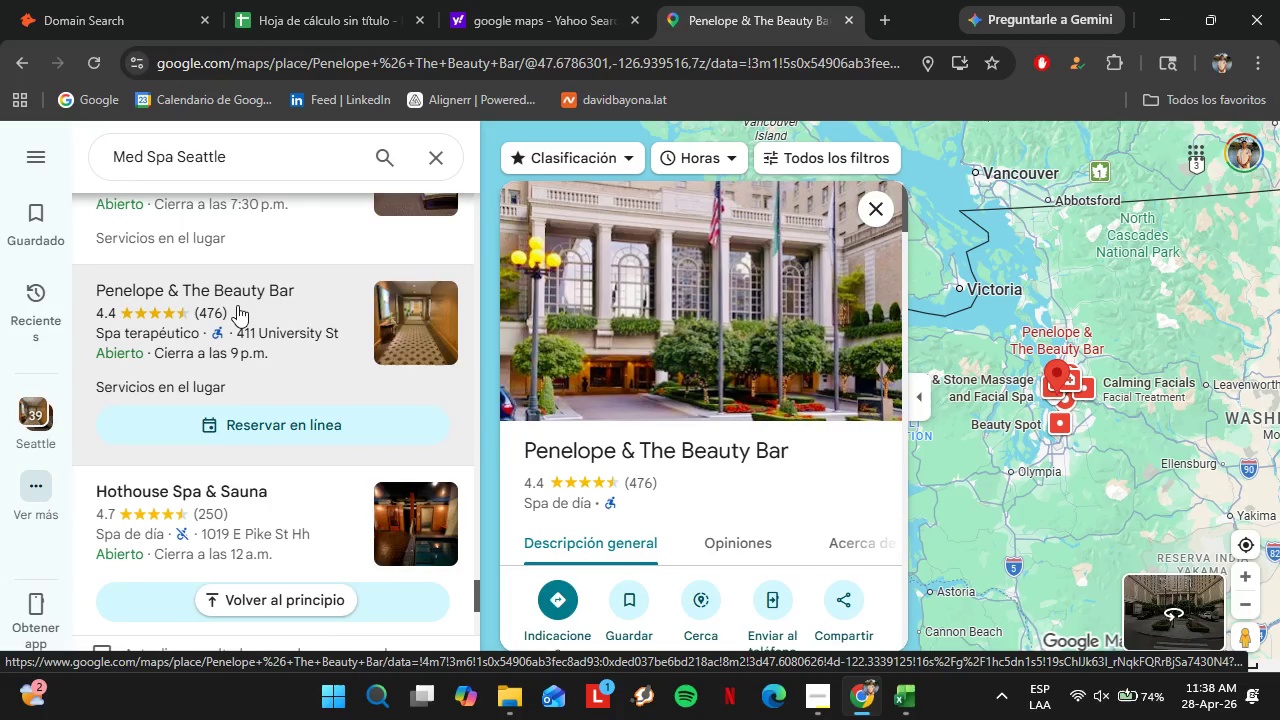 
wait(20.77)
 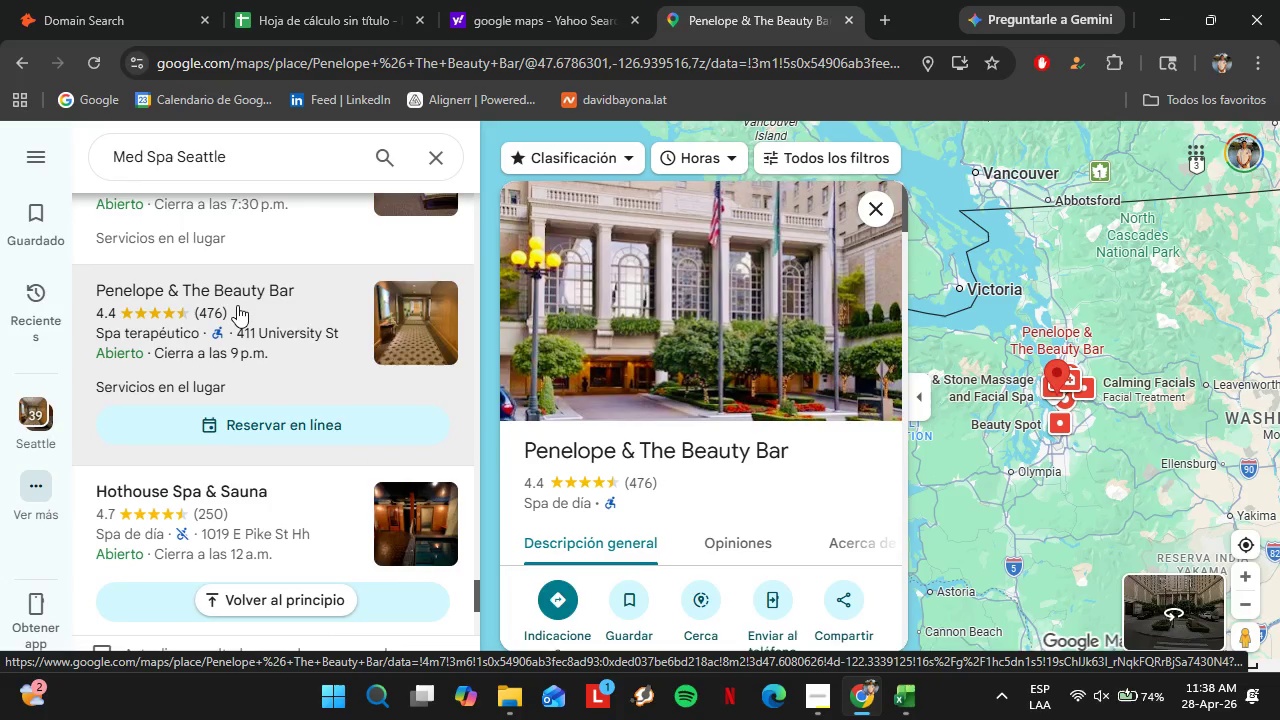 
scroll: coordinate [814, 522], scroll_direction: down, amount: 4.0
 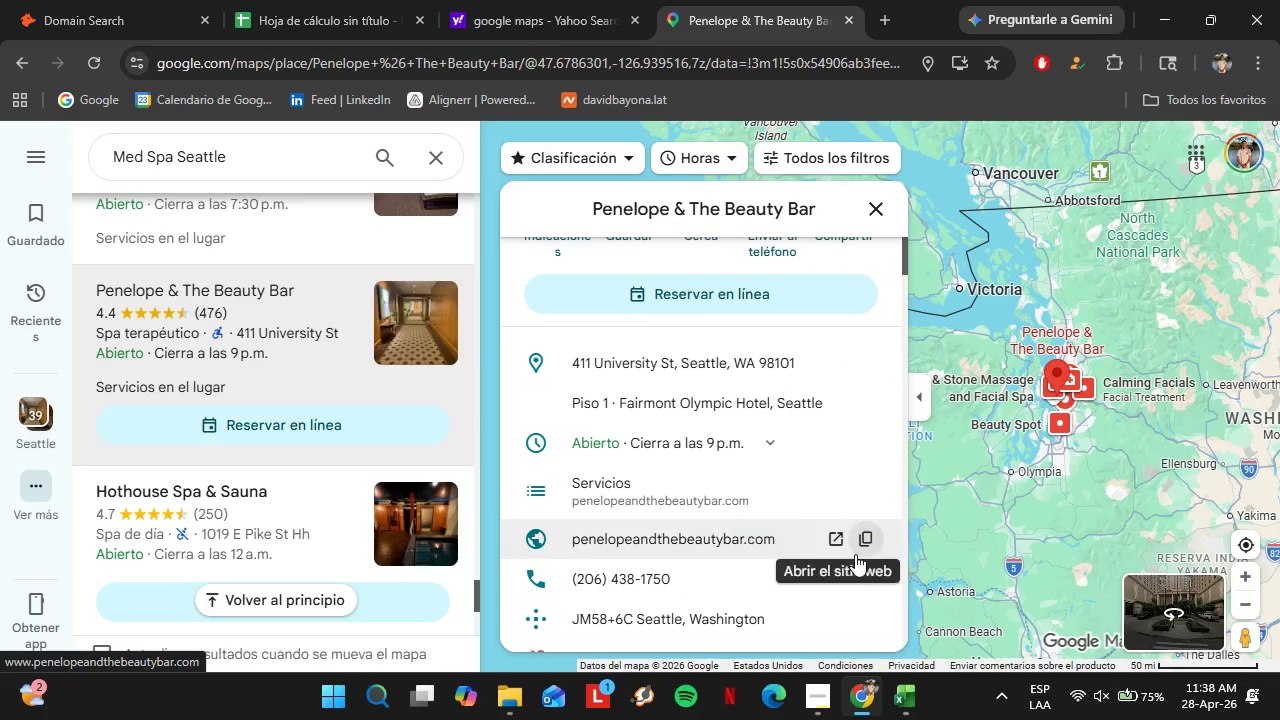 
left_click([860, 542])
 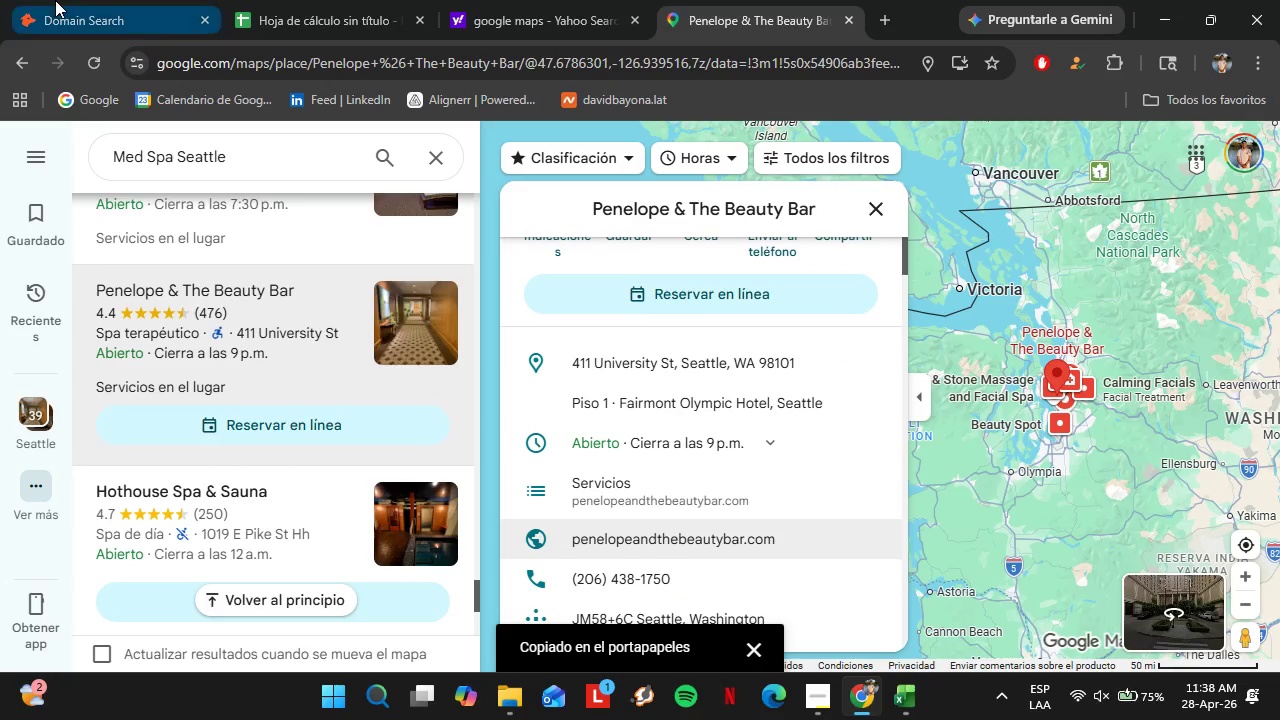 
left_click([55, 0])
 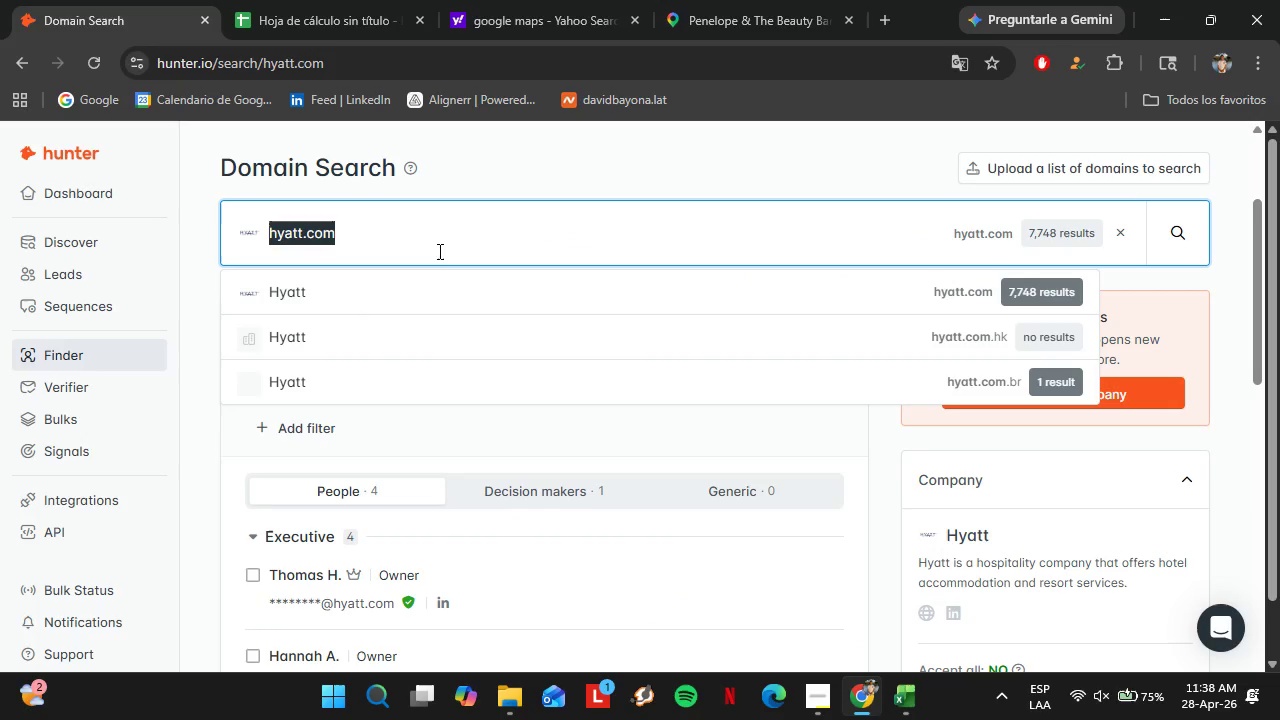 
key(Control+V)
 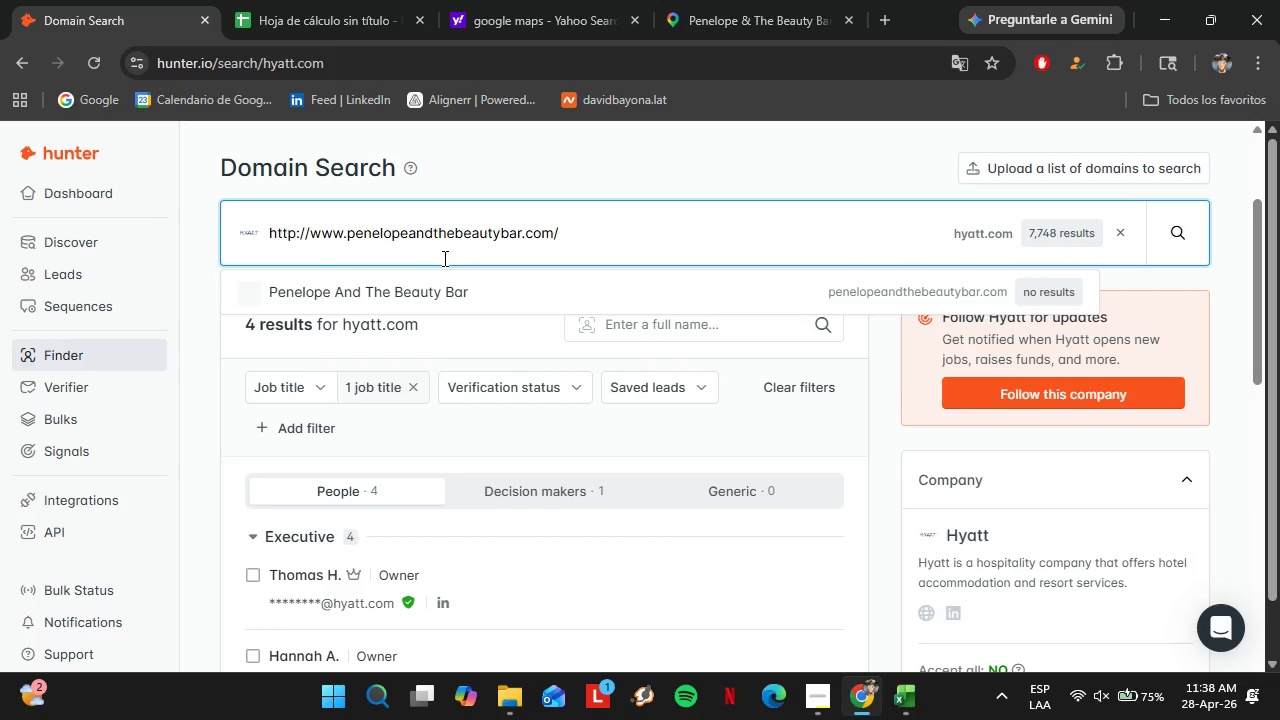 
key(Enter)
 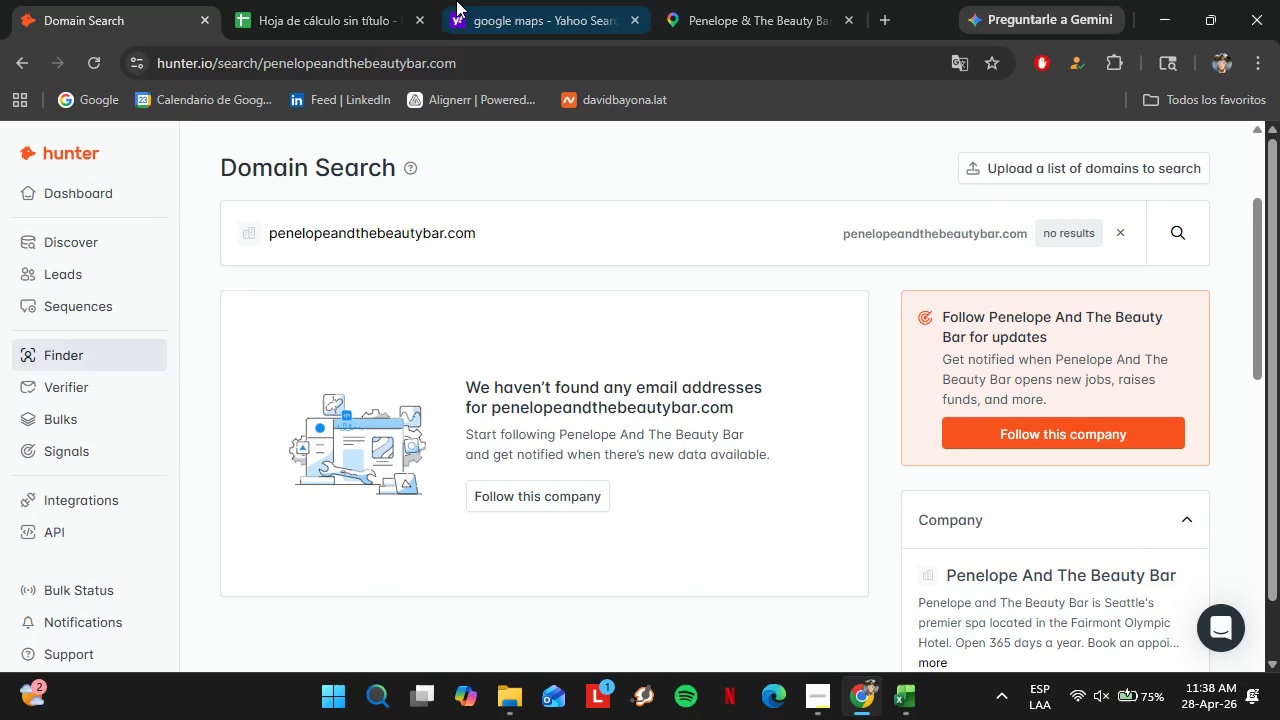 
left_click([742, 0])
 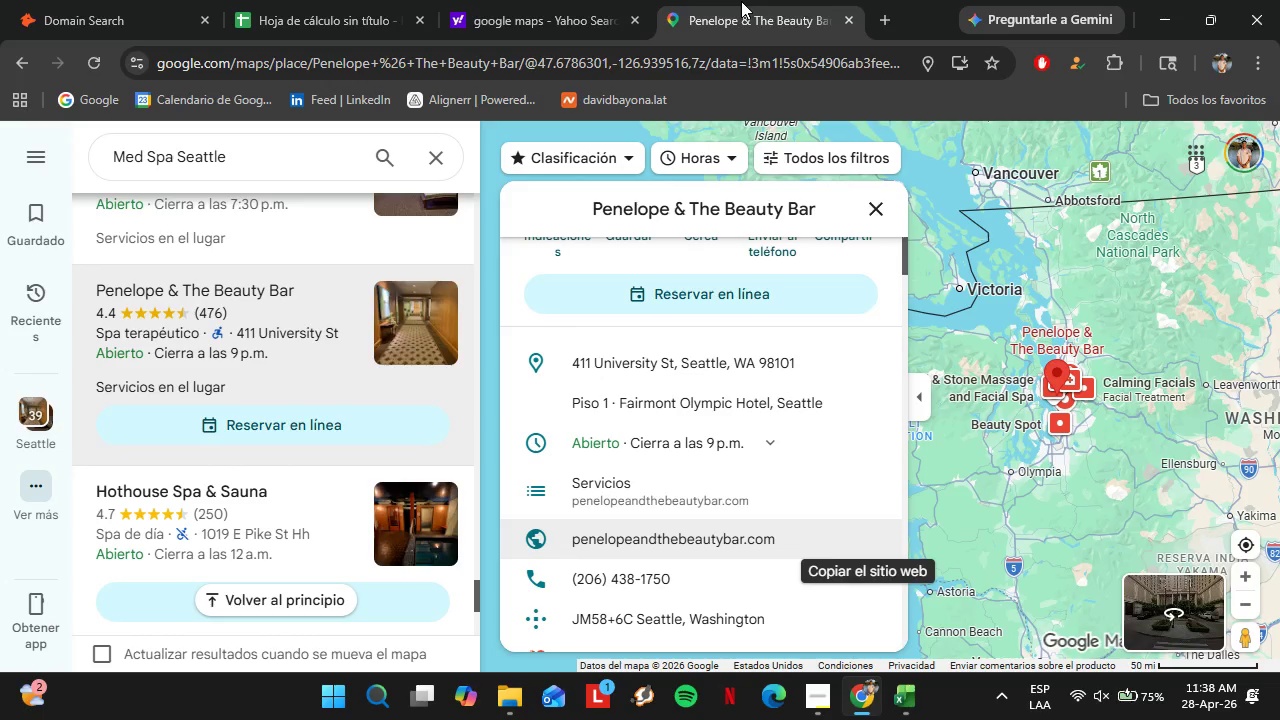 
wait(5.36)
 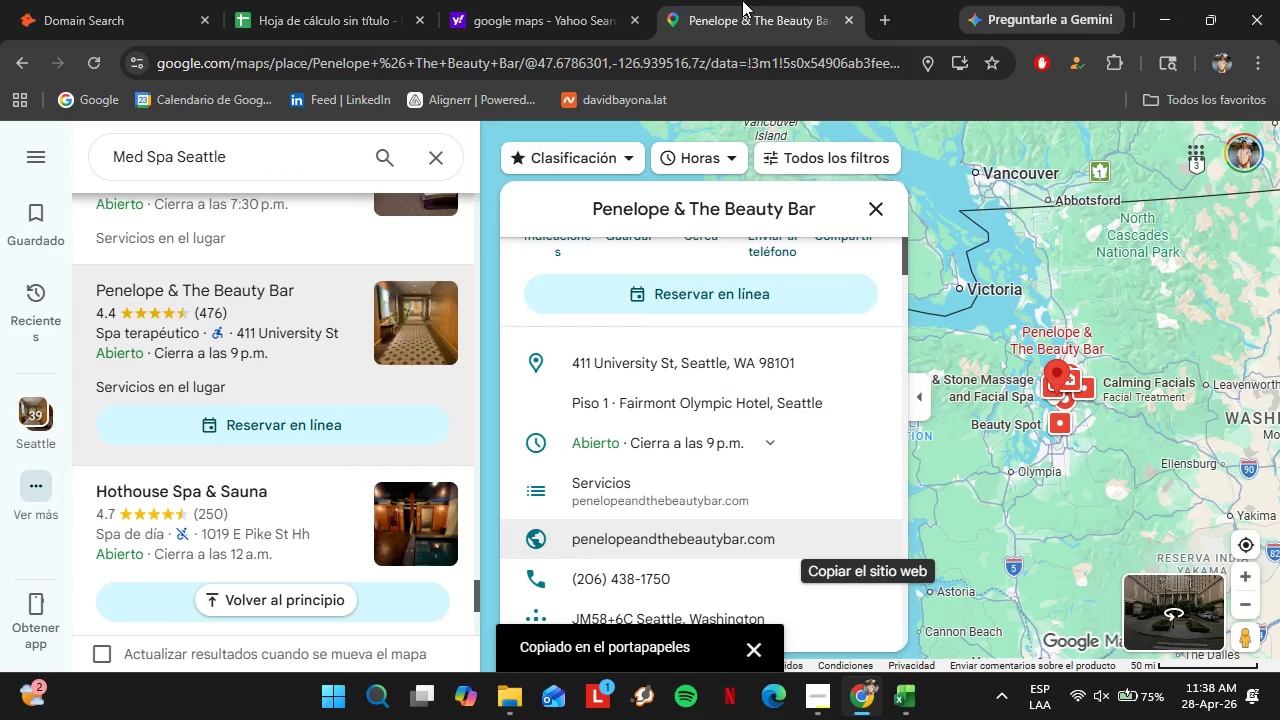 
scroll: coordinate [784, 510], scroll_direction: down, amount: 2.0
 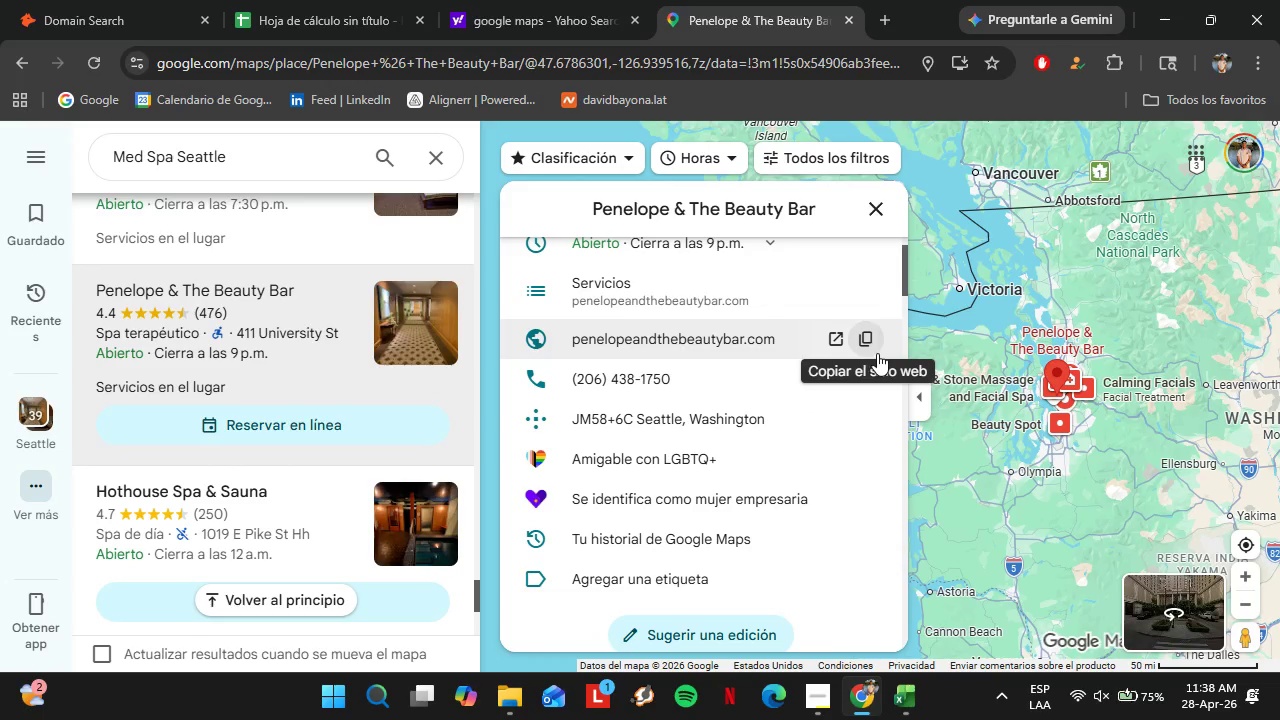 
left_click([868, 347])
 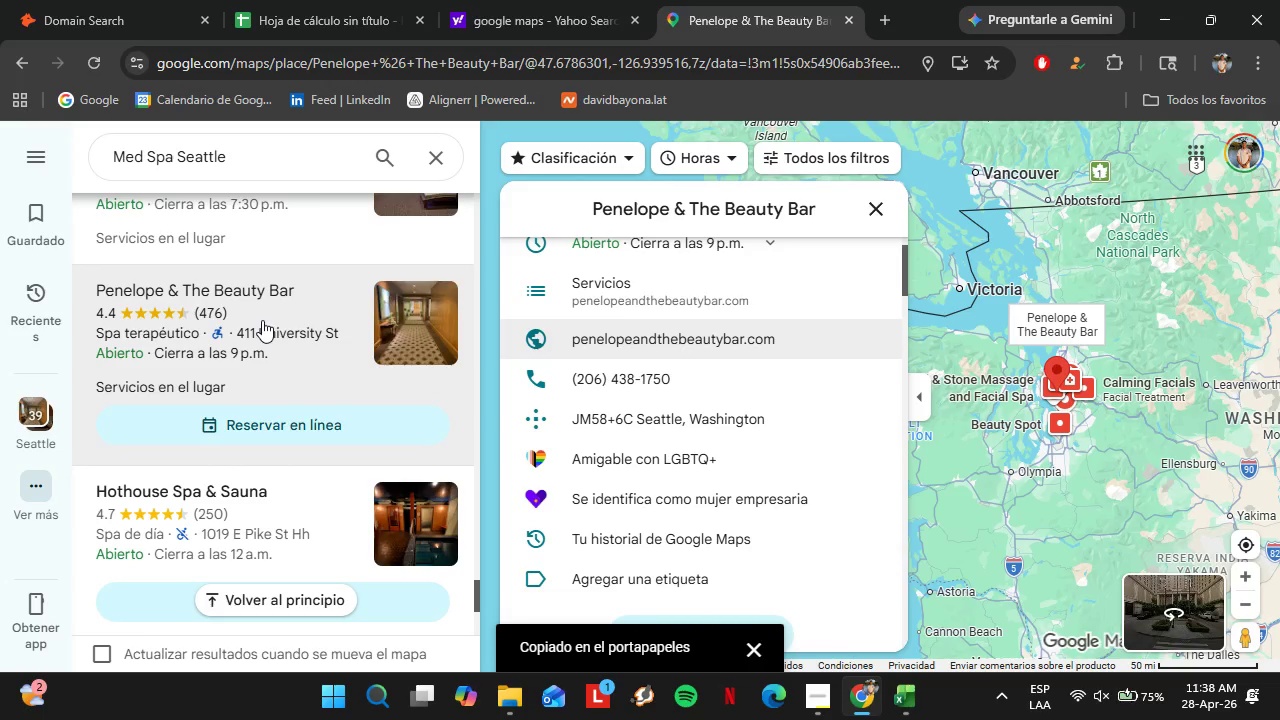 
scroll: coordinate [224, 347], scroll_direction: down, amount: 1.0
 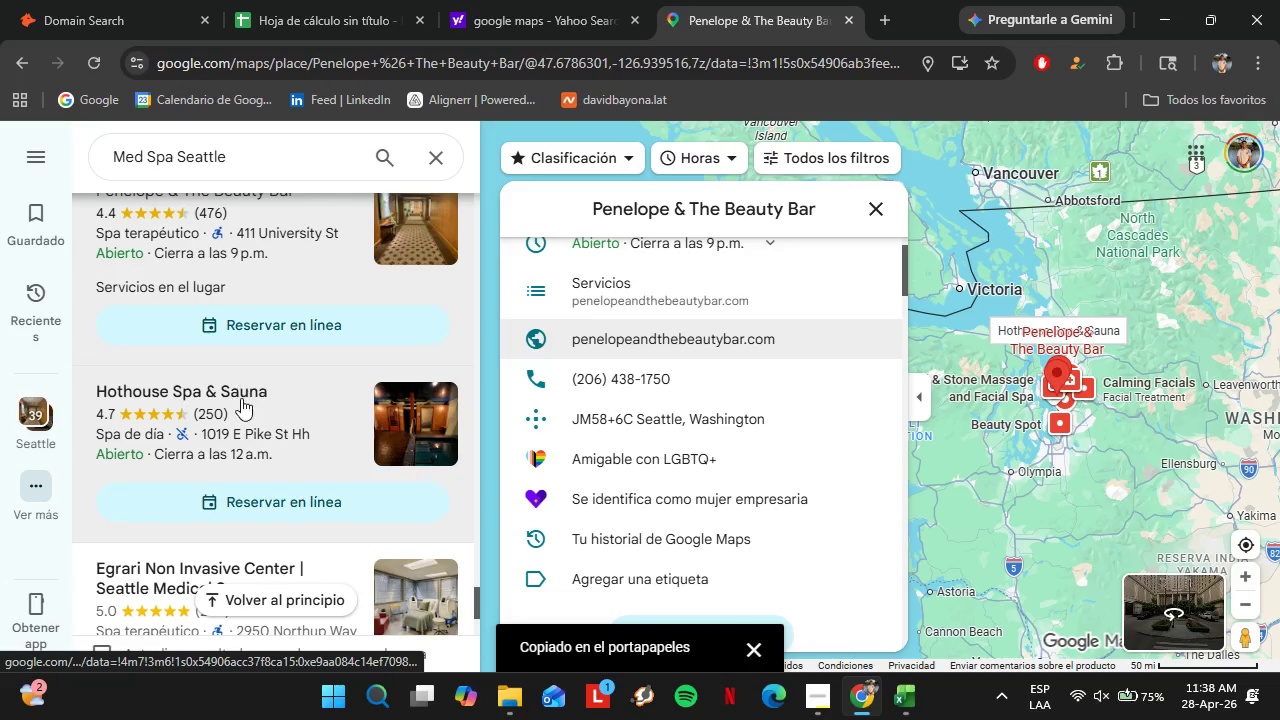 
left_click([241, 398])
 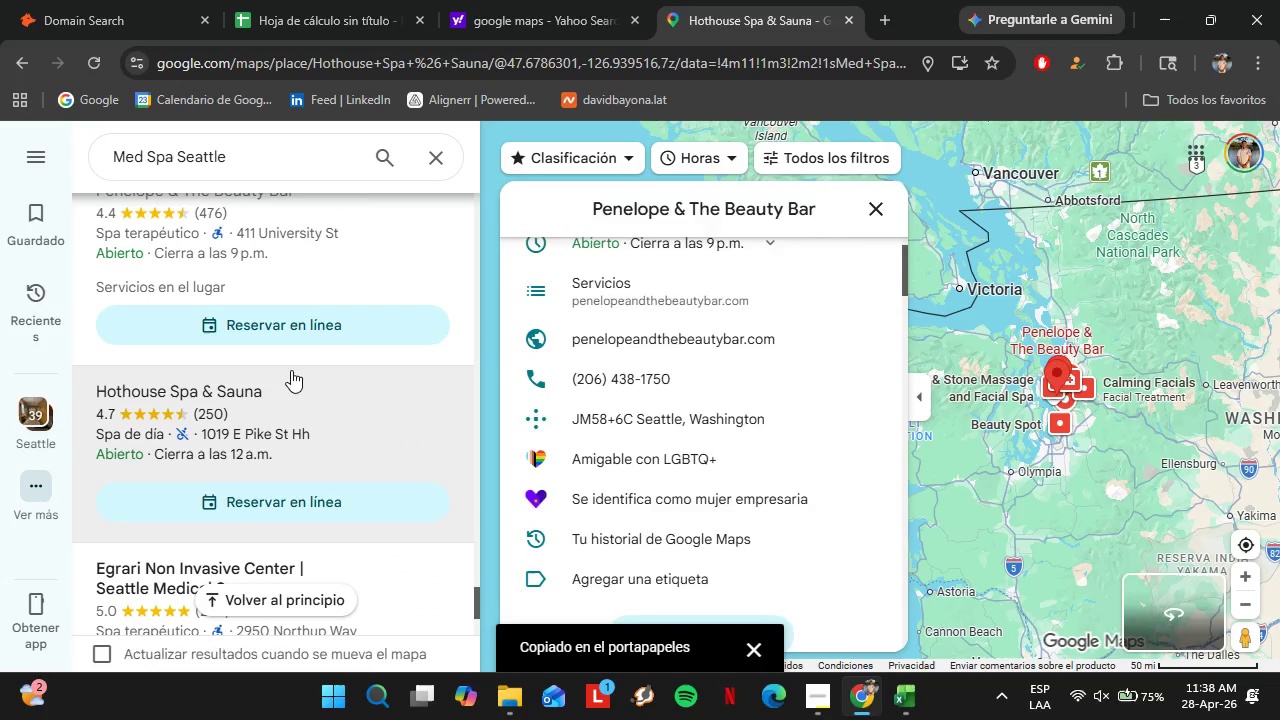 
scroll: coordinate [850, 408], scroll_direction: down, amount: 4.0
 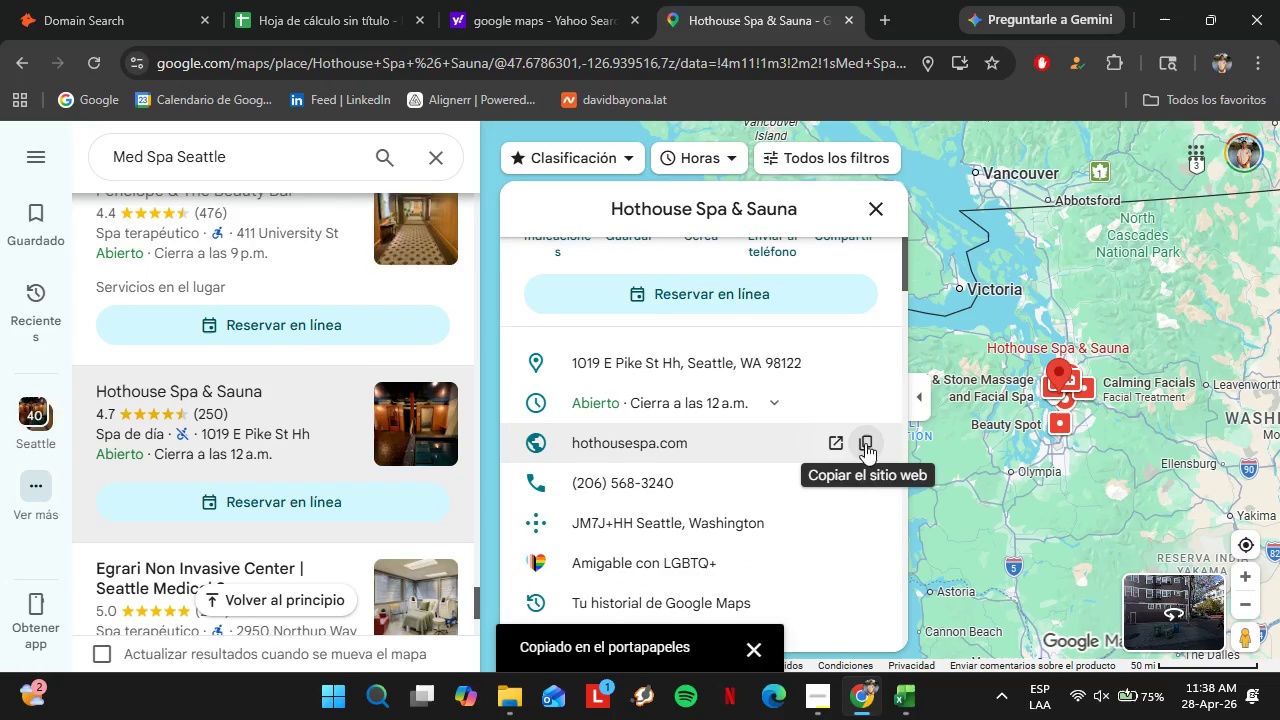 
left_click([865, 448])
 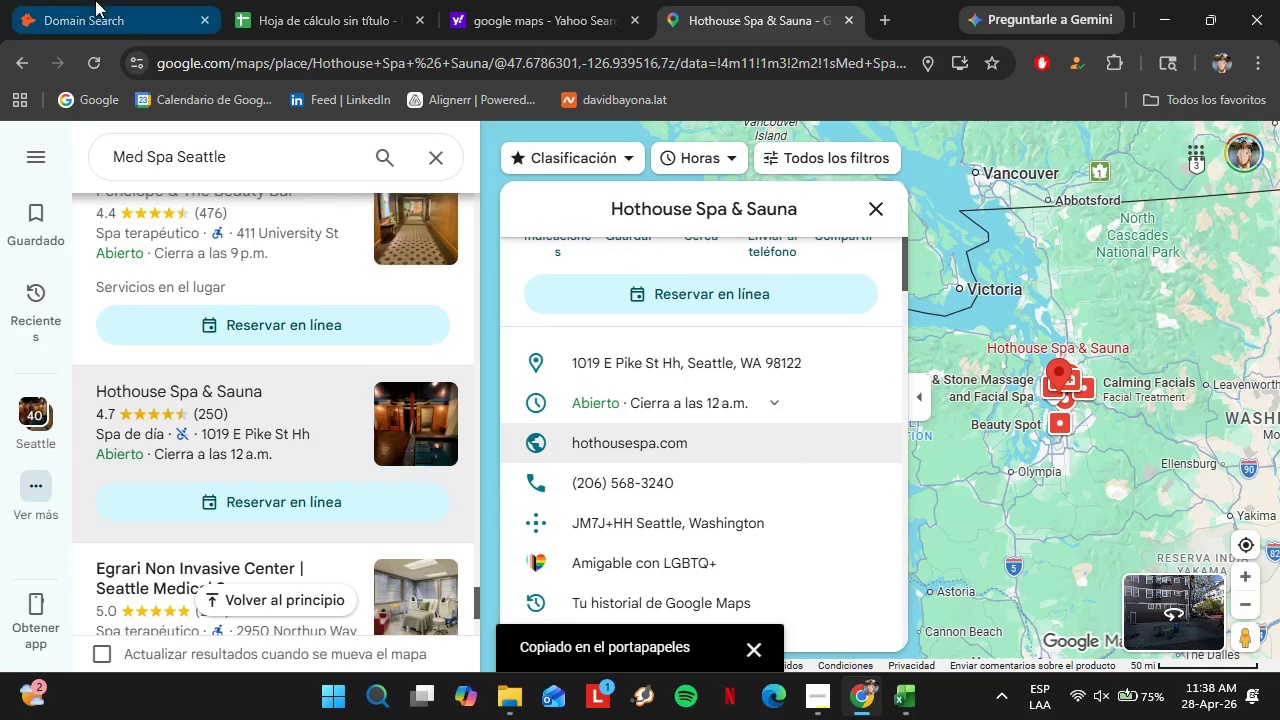 
left_click([95, 0])
 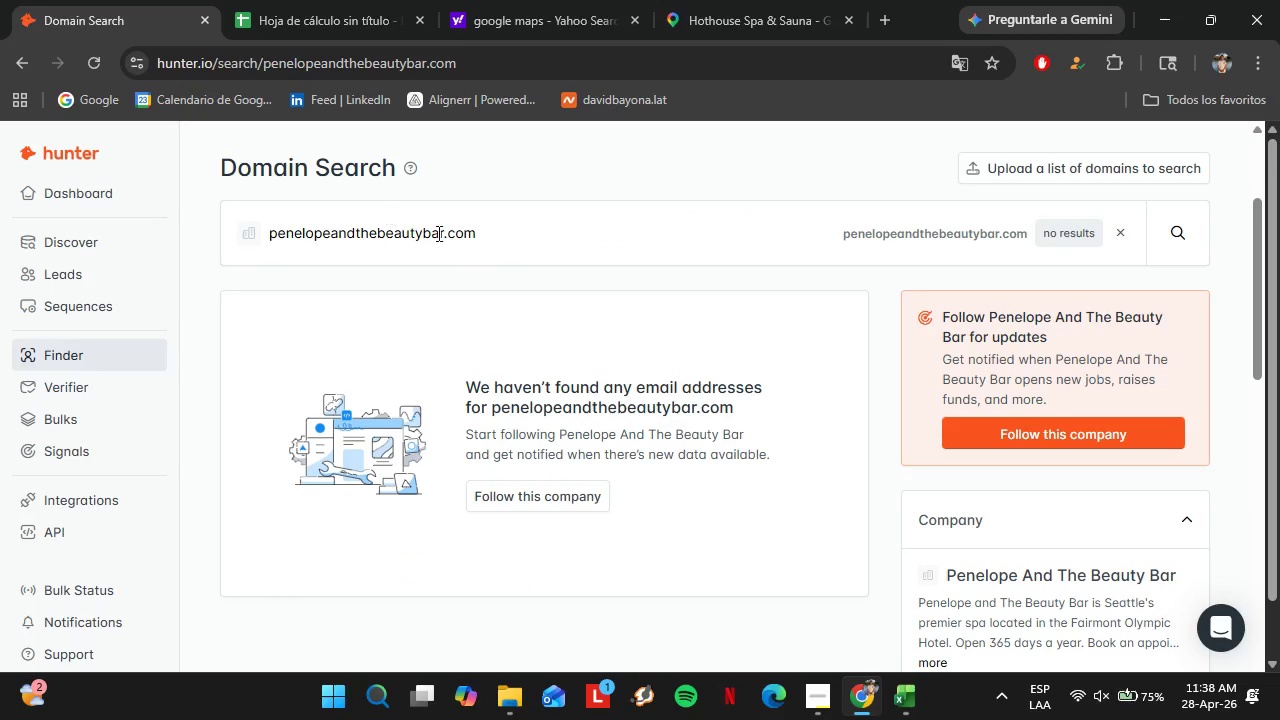 
left_click_drag(start_coordinate=[498, 242], to_coordinate=[253, 250])
 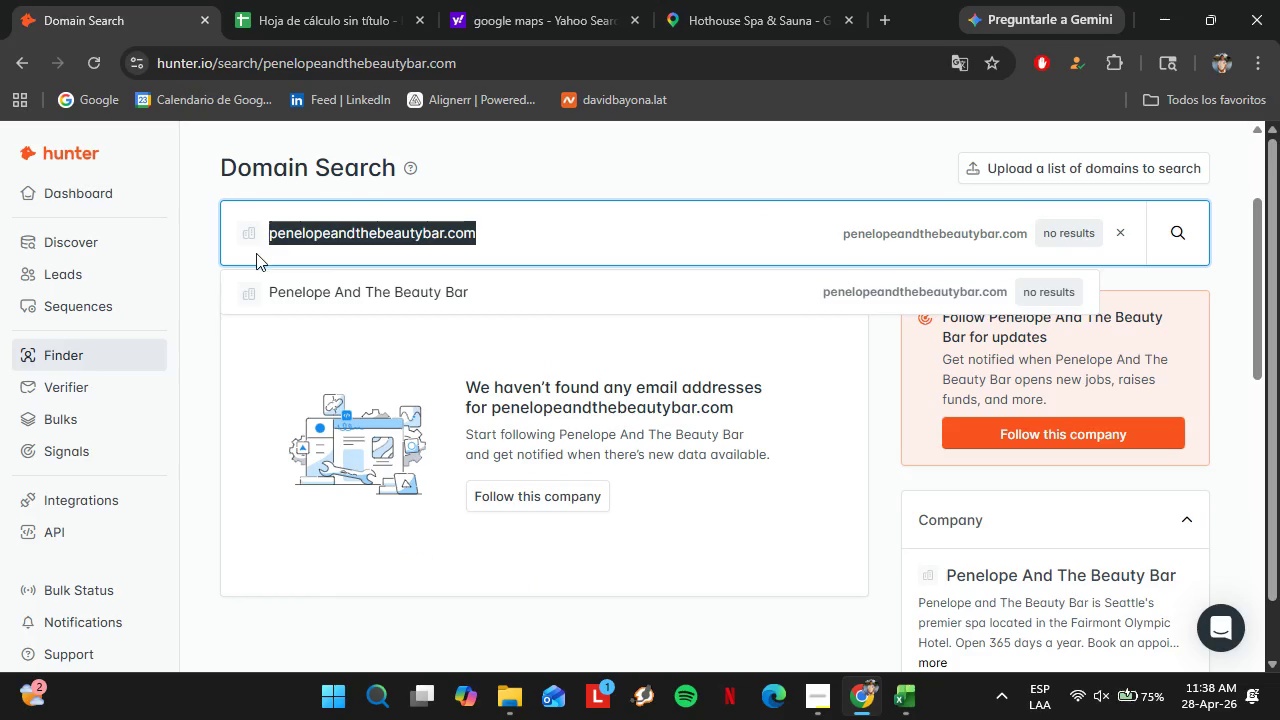 
key(Control+V)
 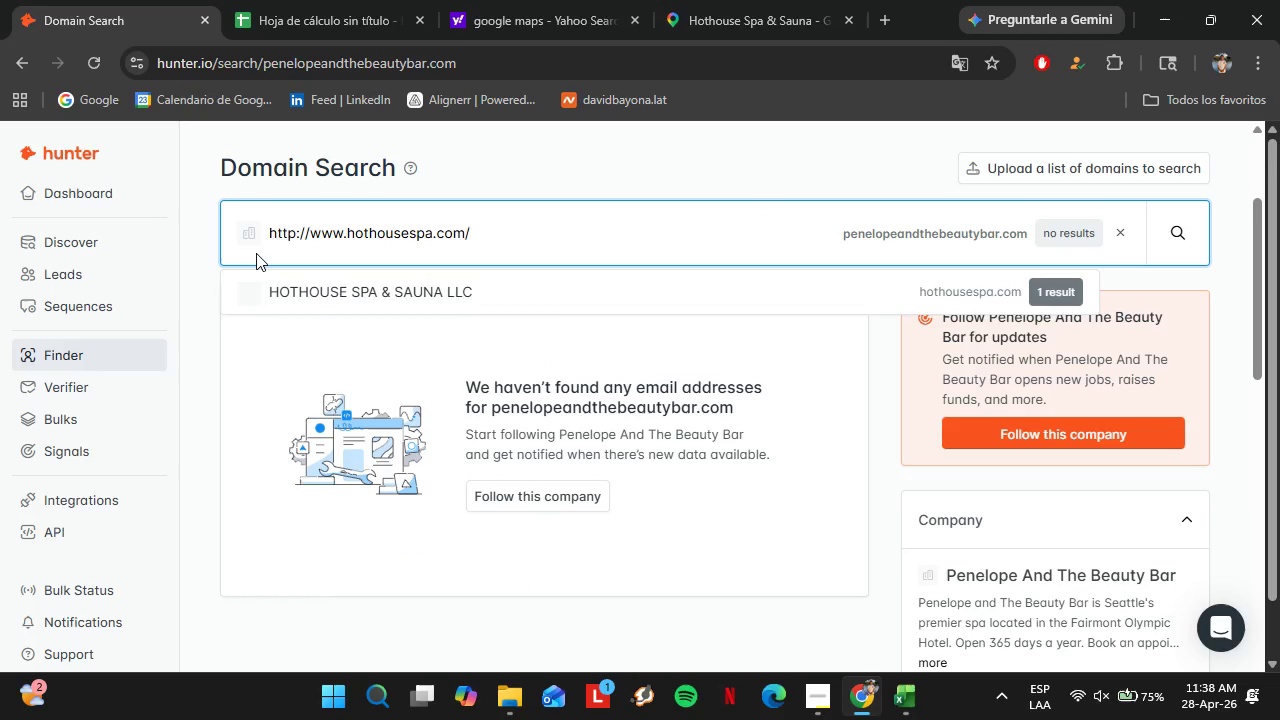 
key(Enter)
 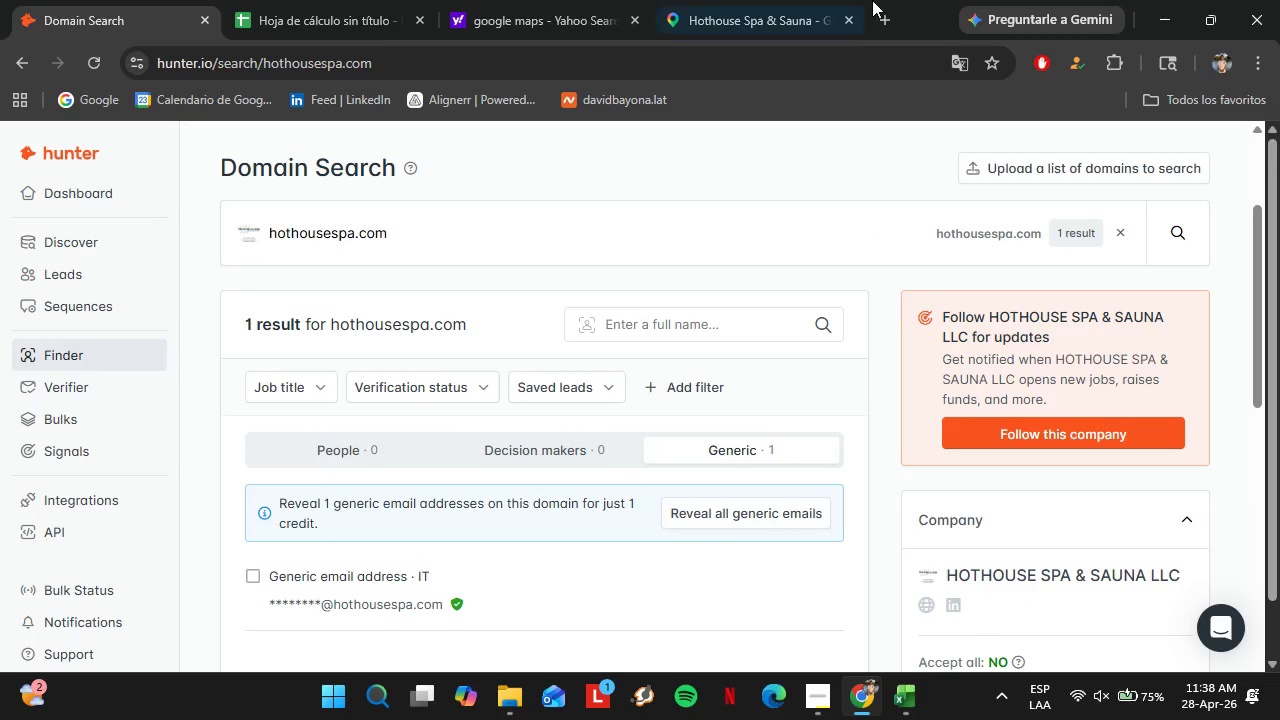 
left_click([749, 0])
 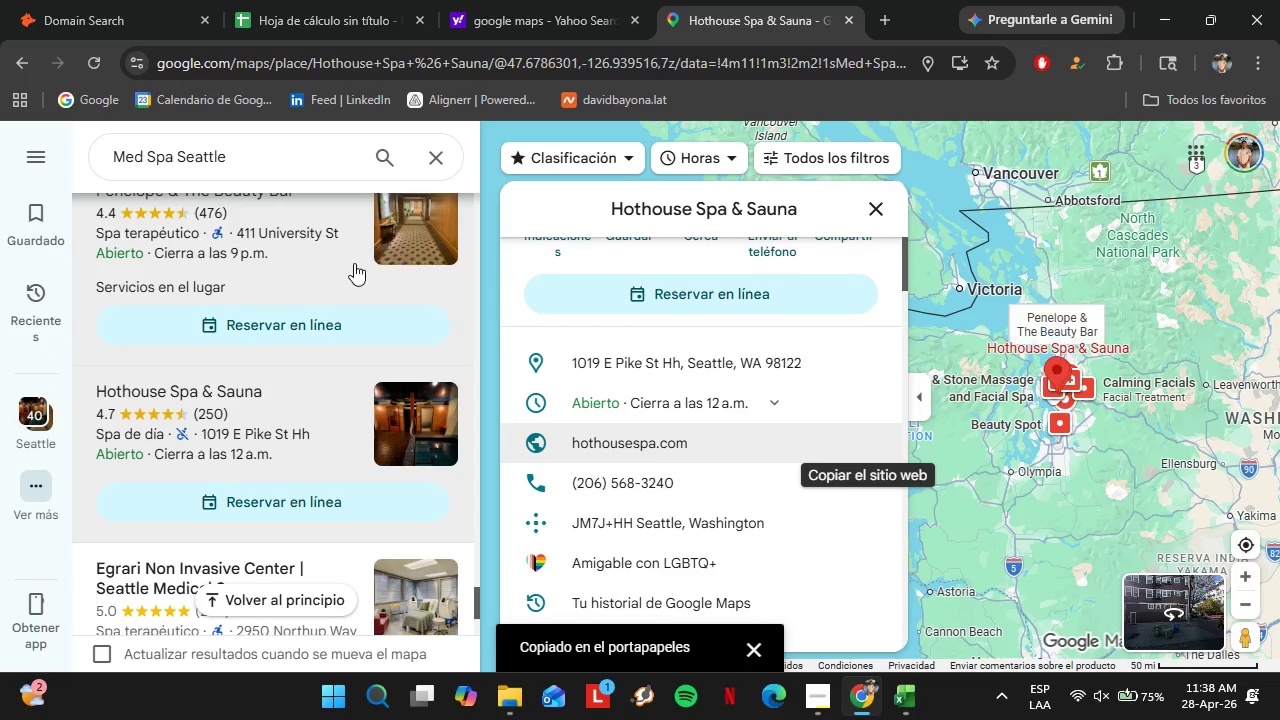 
scroll: coordinate [352, 263], scroll_direction: down, amount: 2.0
 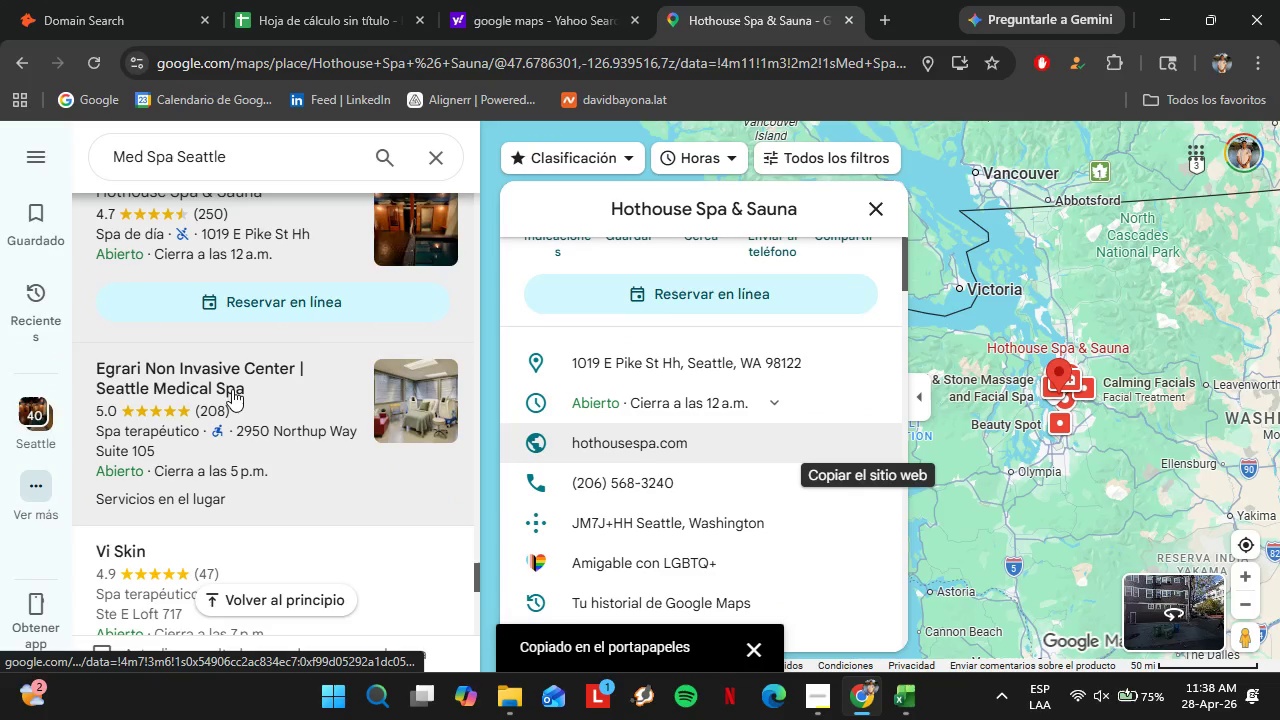 
left_click([232, 389])
 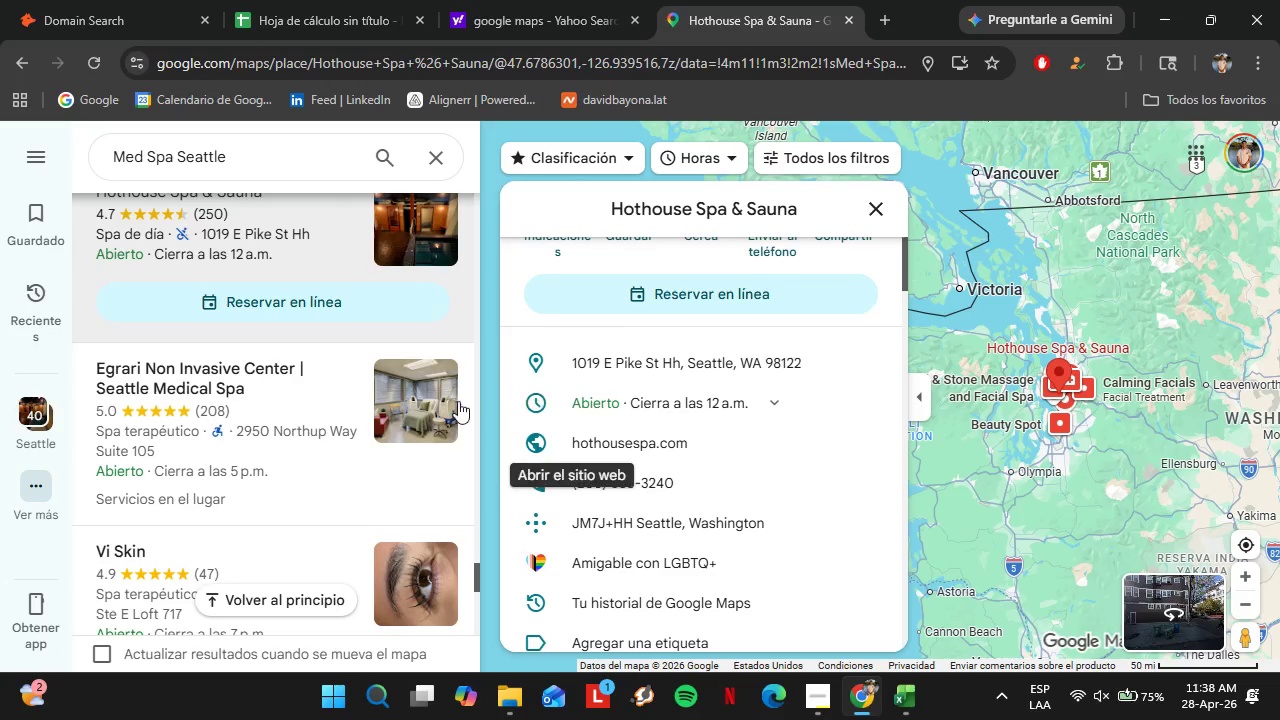 
scroll: coordinate [412, 379], scroll_direction: up, amount: 2.0
 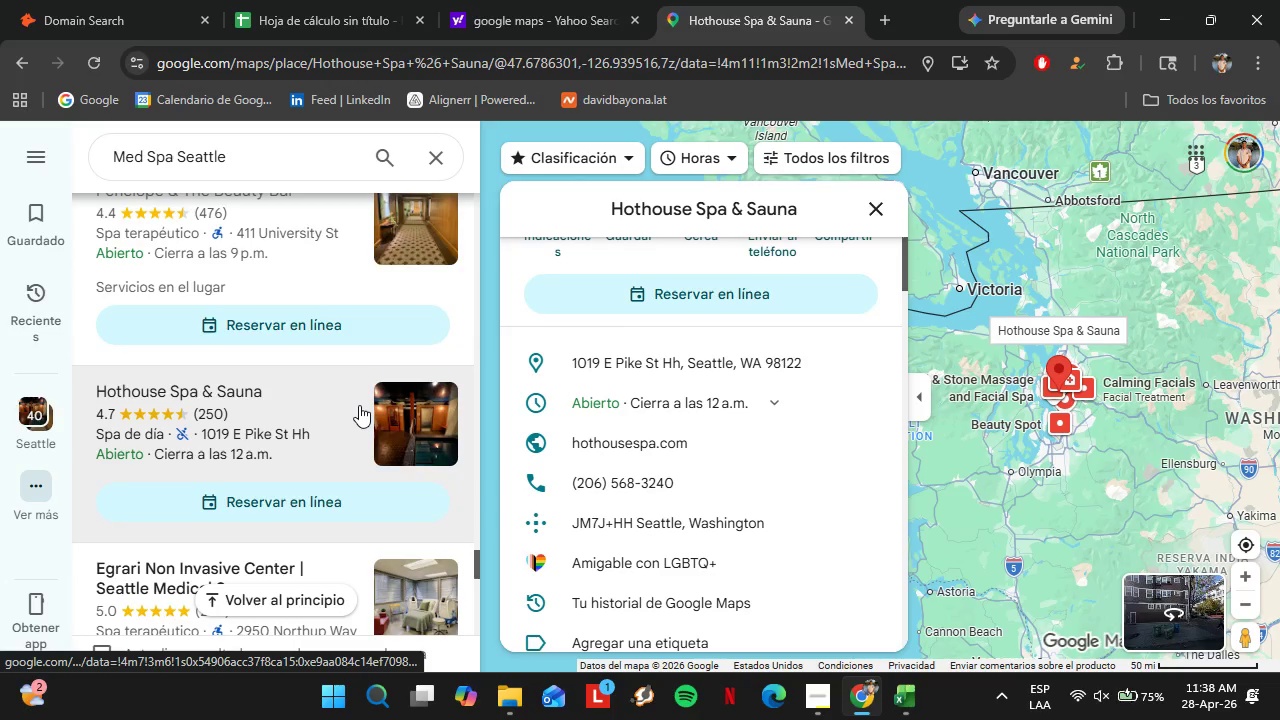 
scroll: coordinate [359, 405], scroll_direction: down, amount: 2.0
 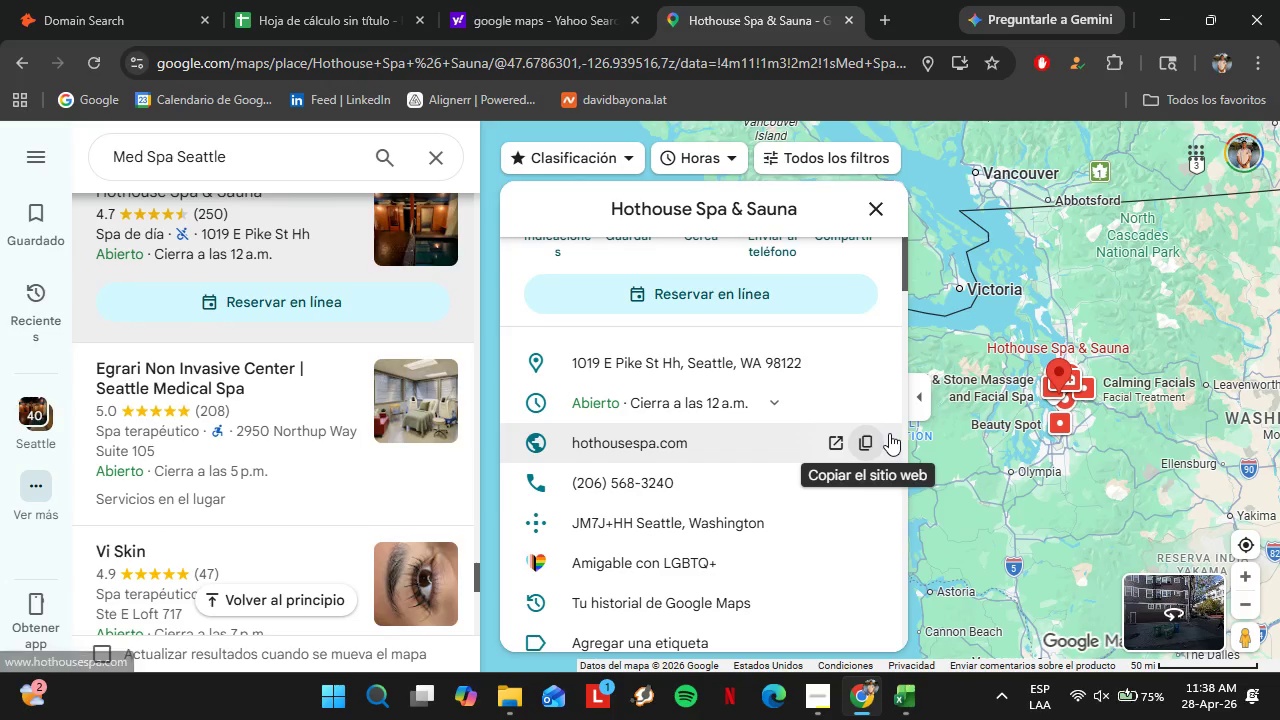 
left_click([876, 436])
 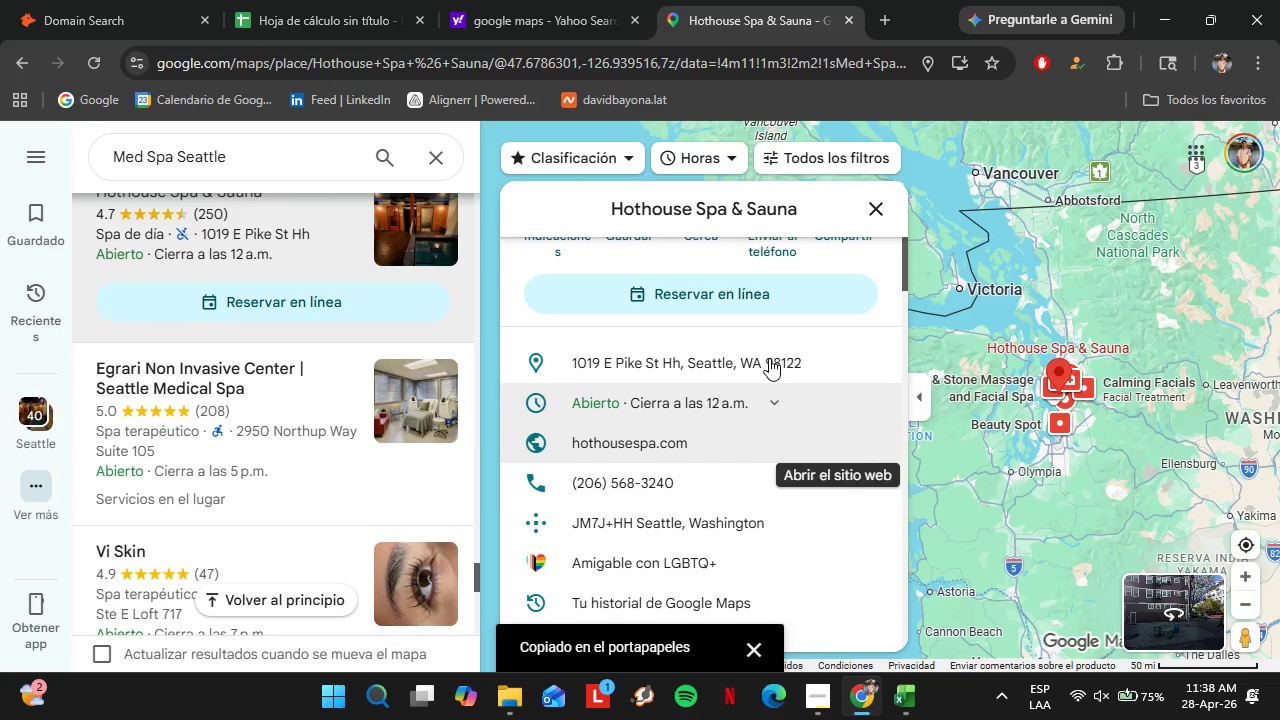 
left_click([110, 0])
 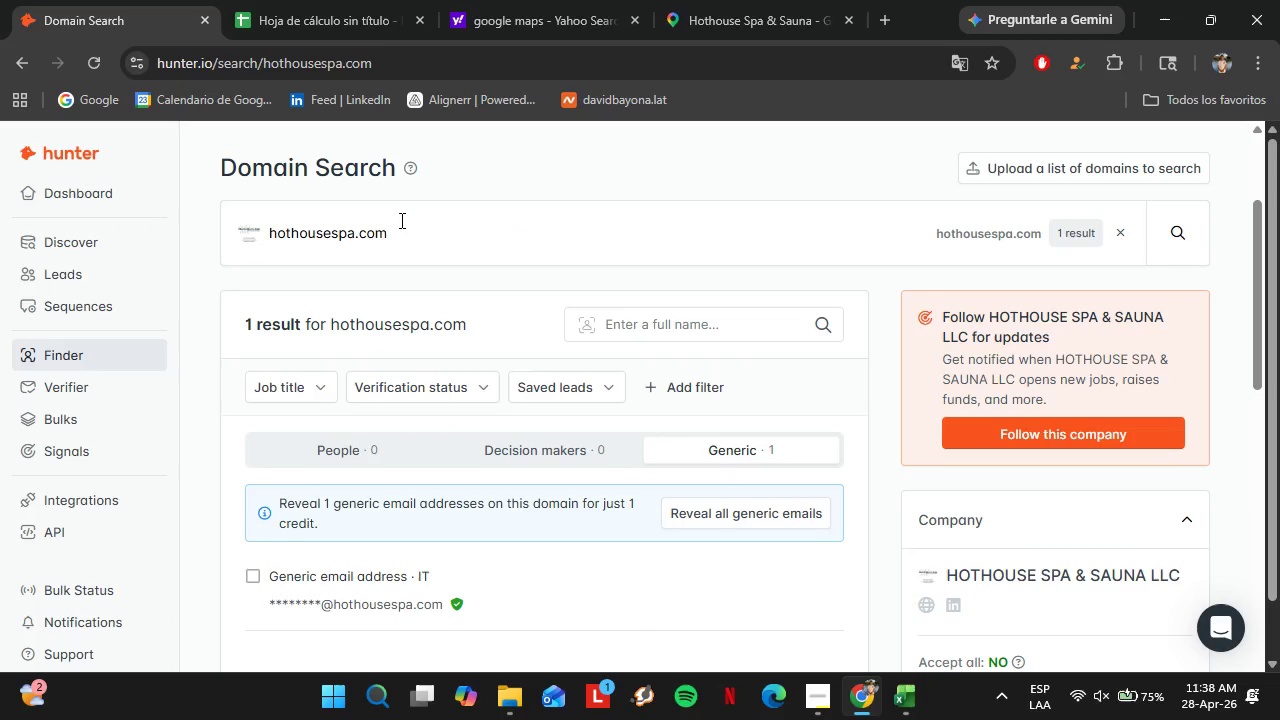 
left_click_drag(start_coordinate=[408, 228], to_coordinate=[249, 233])
 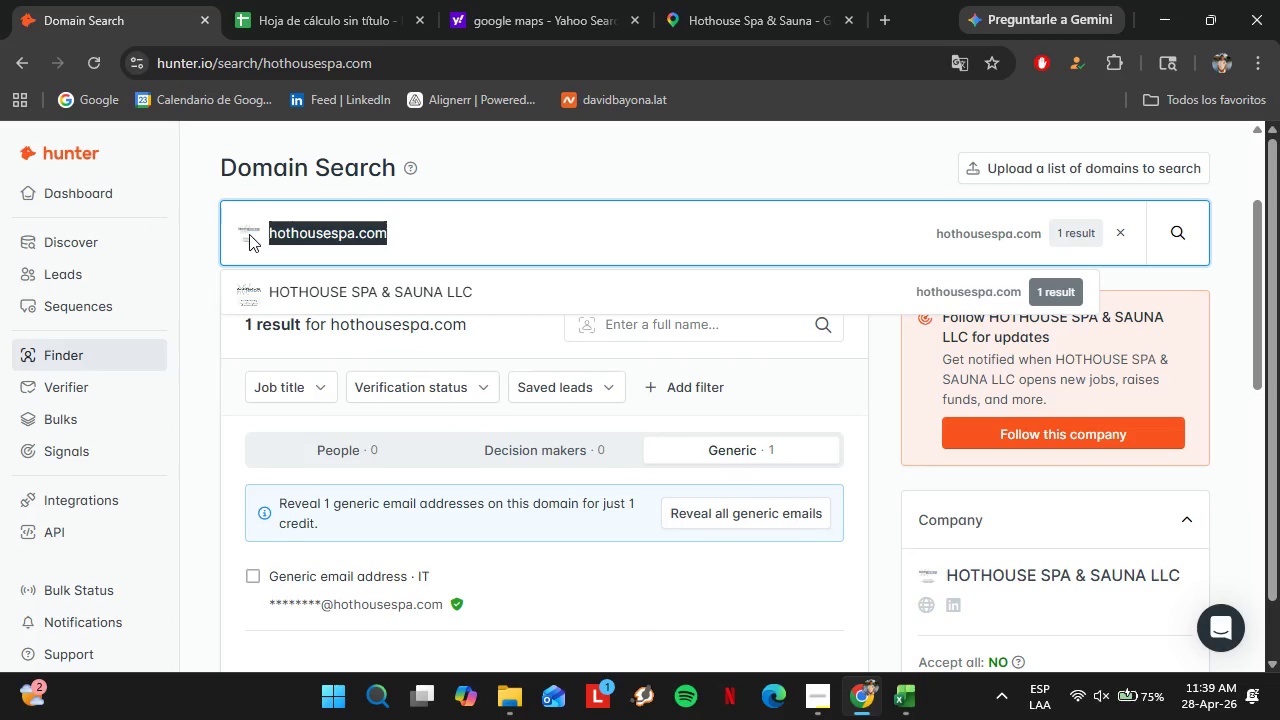 
key(Control+V)
 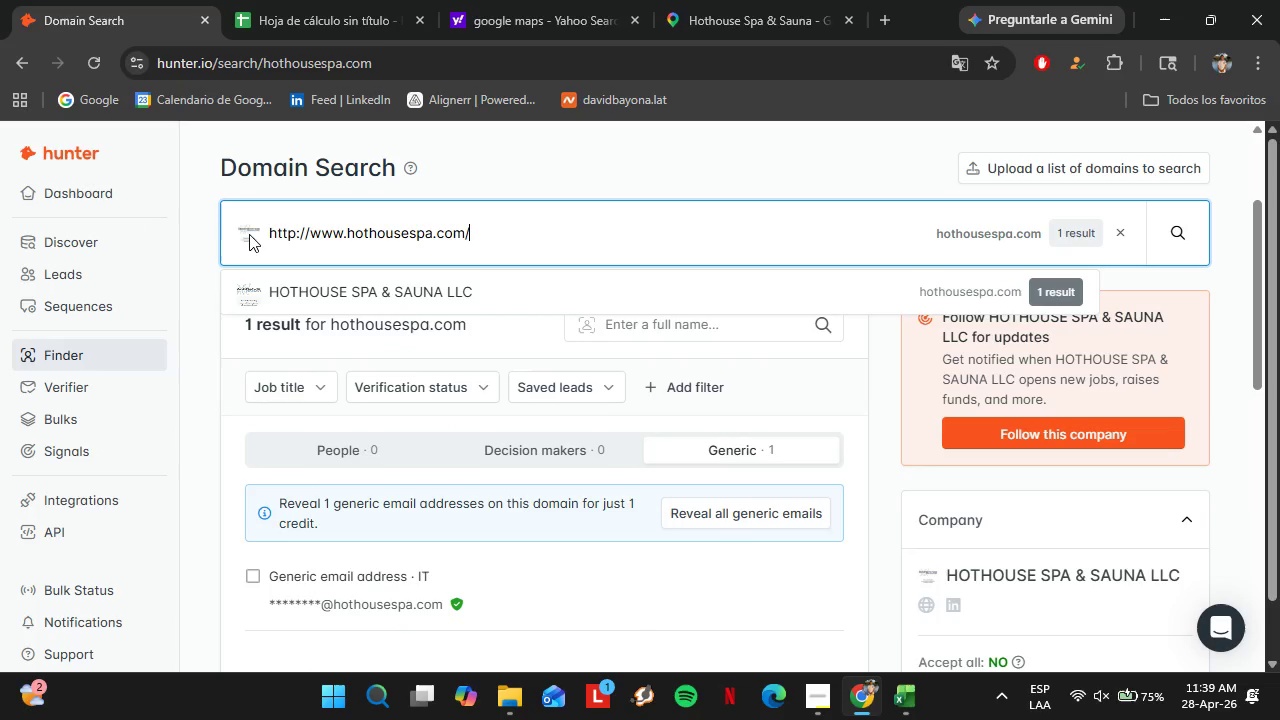 
key(Enter)
 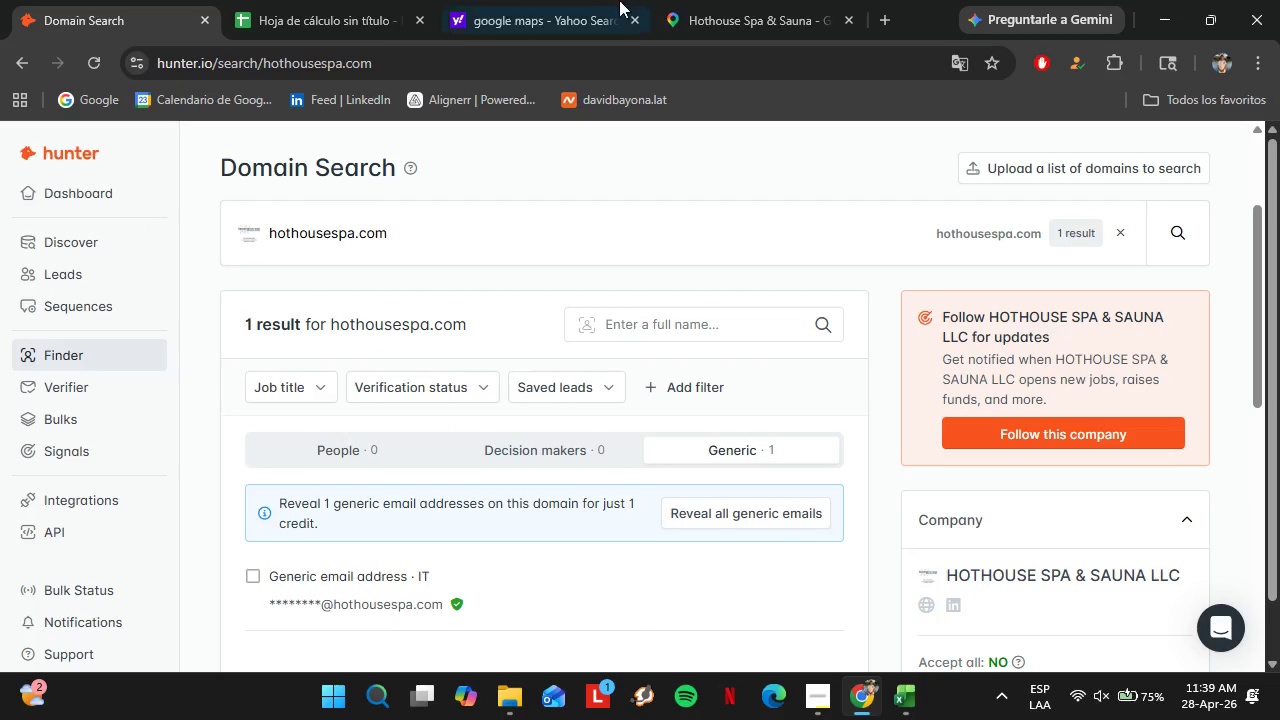 
left_click([693, 0])
 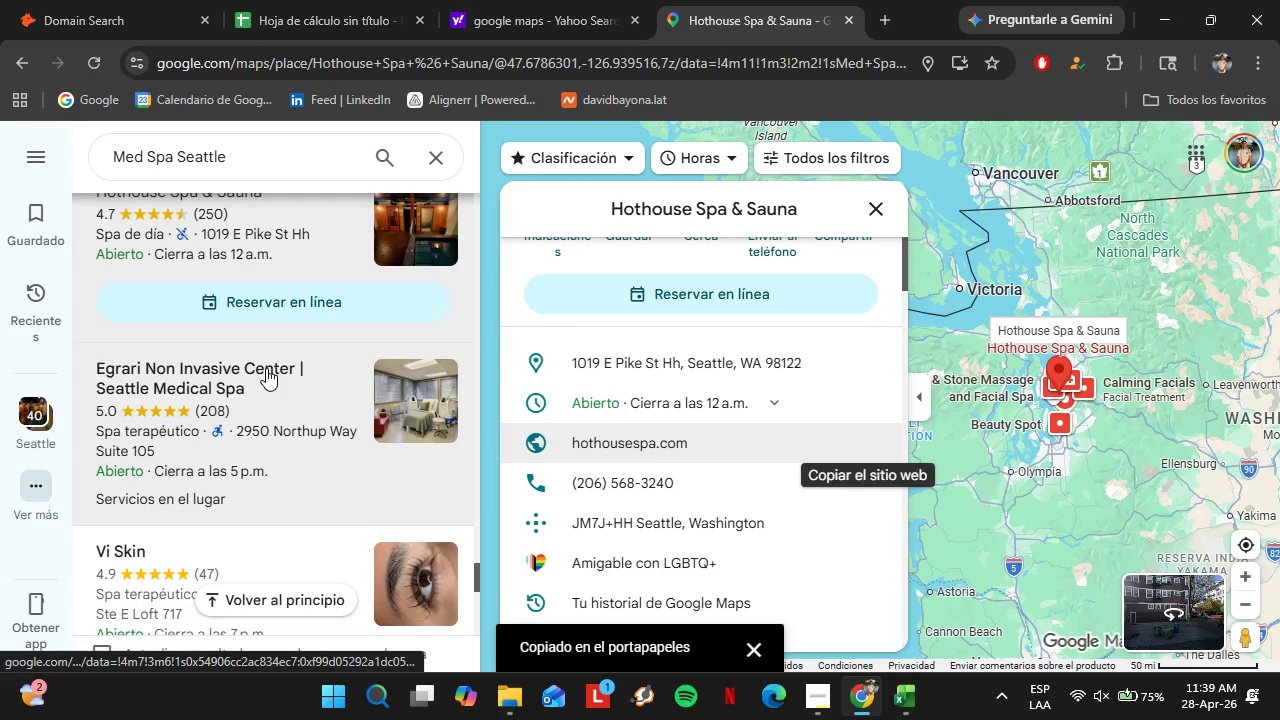 
left_click([261, 402])
 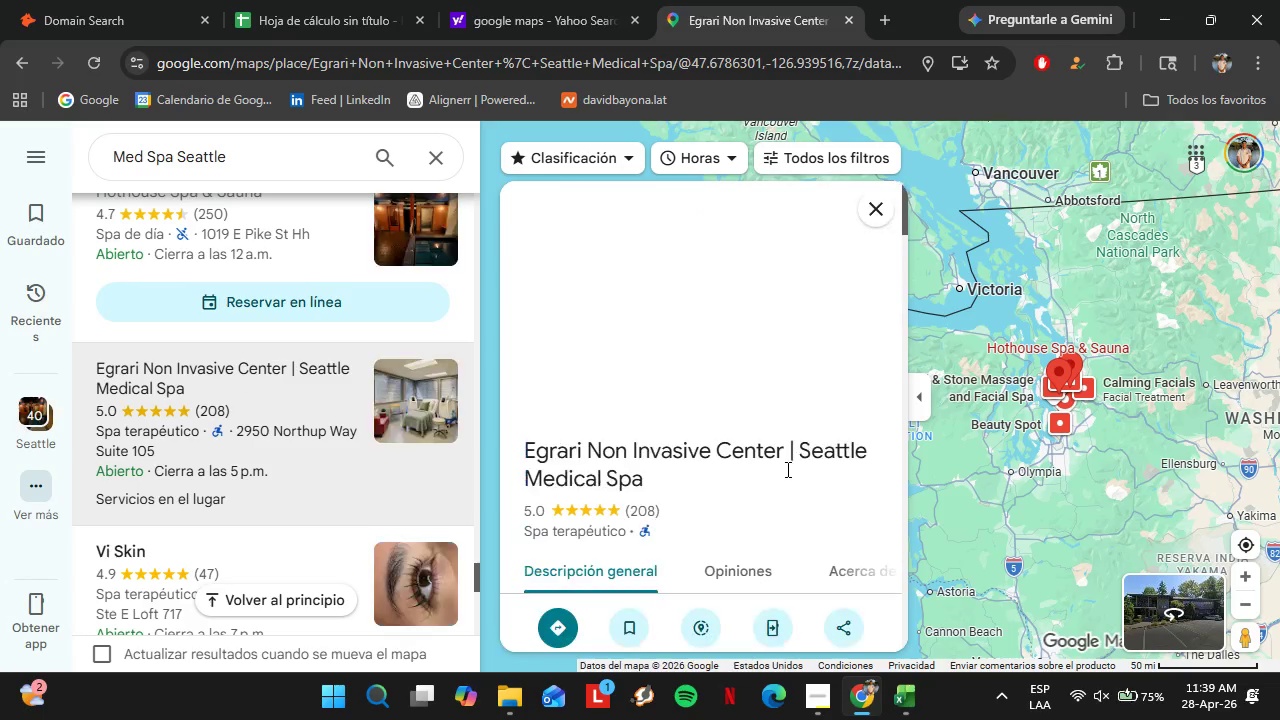 
scroll: coordinate [799, 376], scroll_direction: down, amount: 4.0
 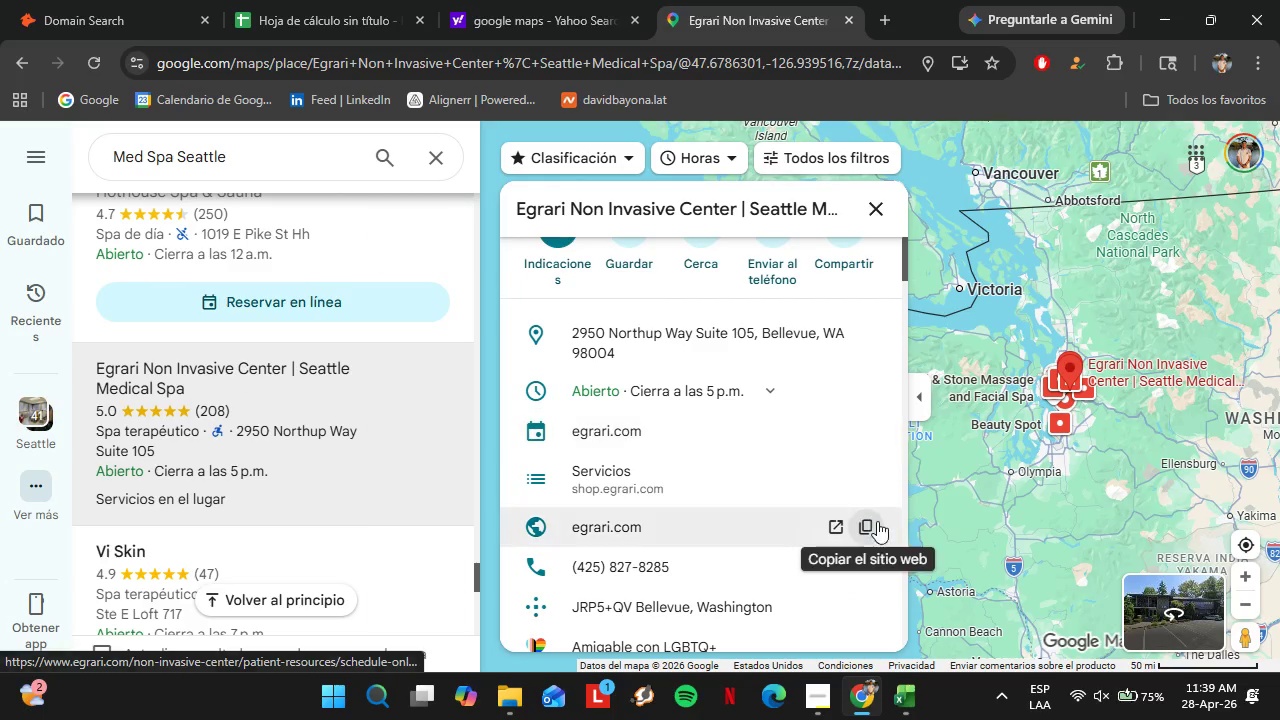 
left_click([869, 526])
 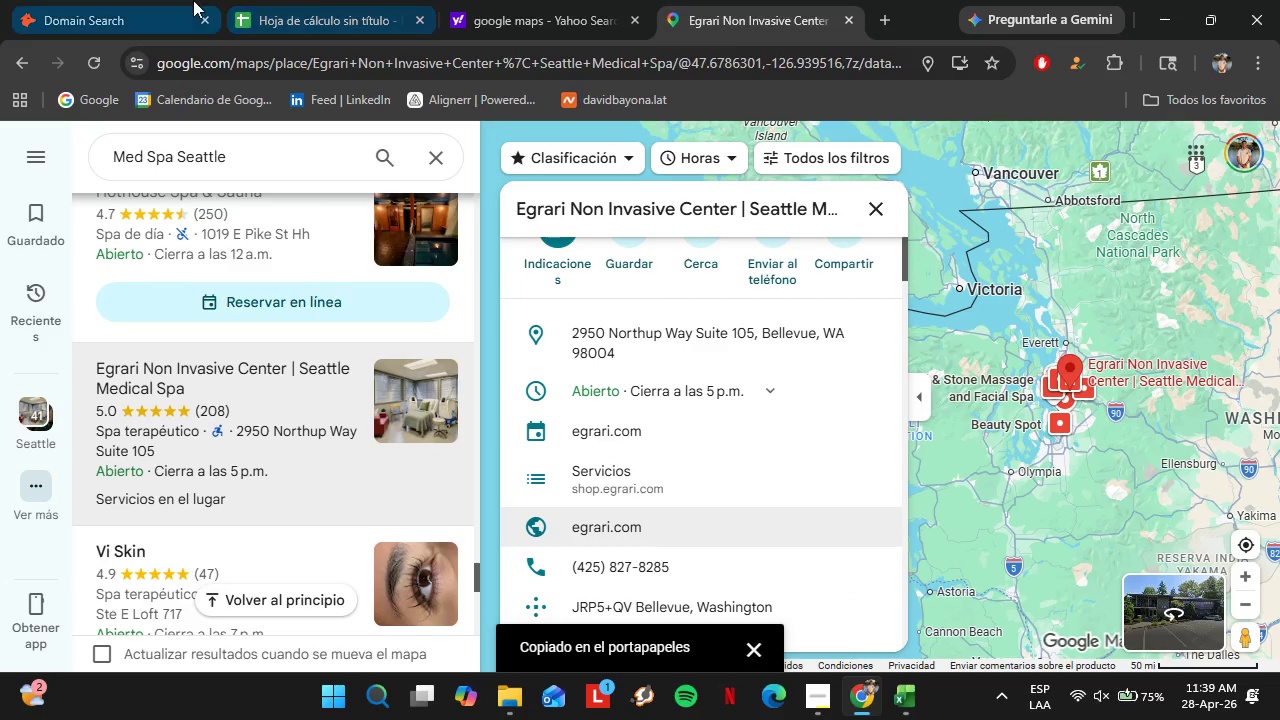 
left_click([176, 0])
 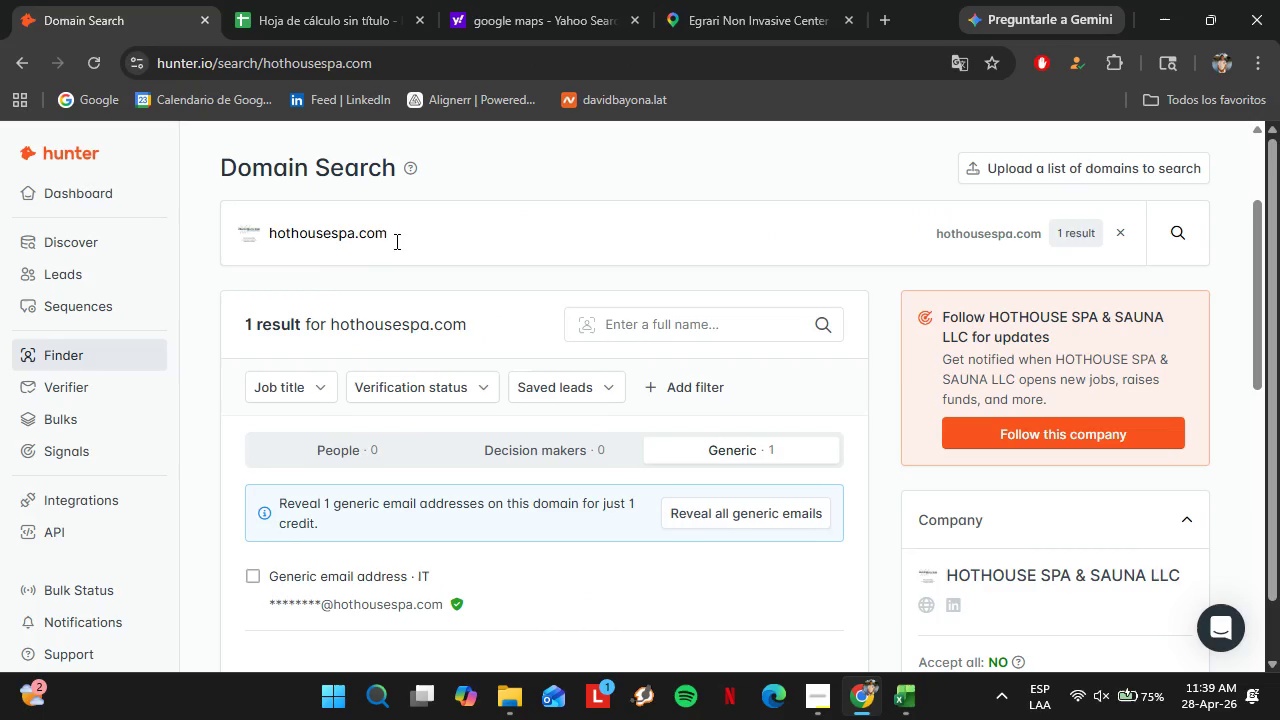 
left_click_drag(start_coordinate=[409, 244], to_coordinate=[212, 227])
 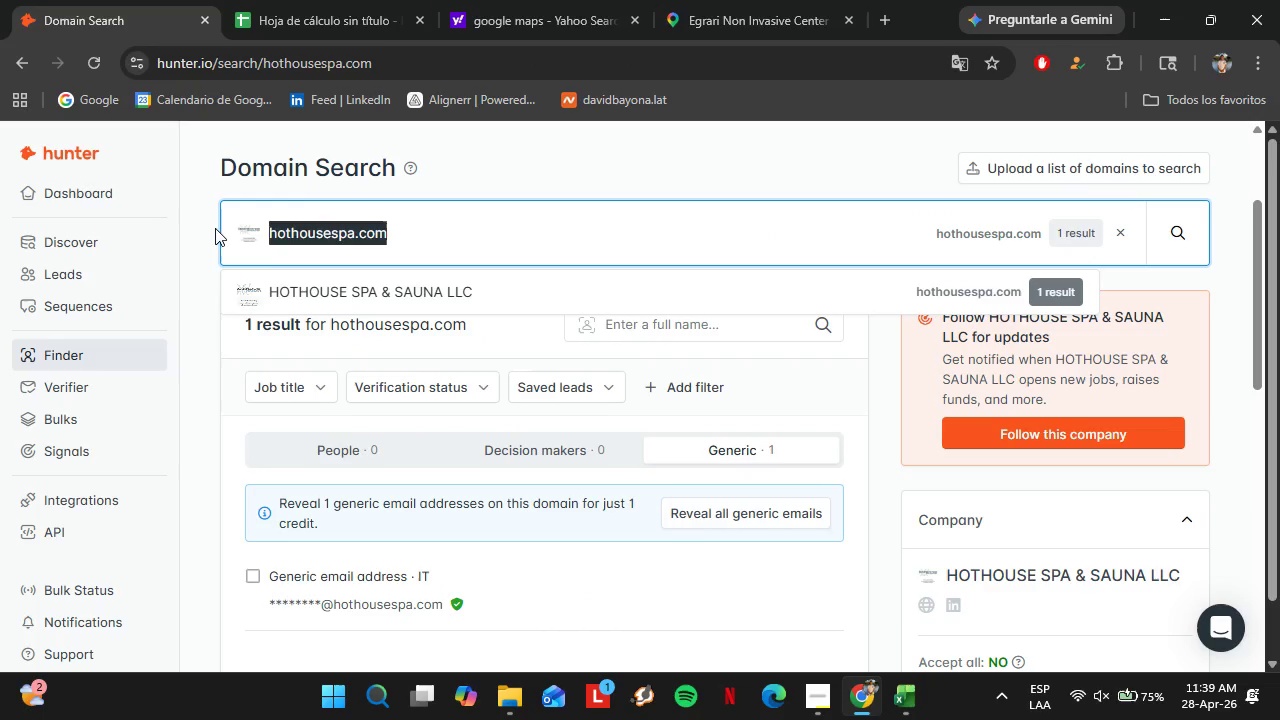 
key(Control+ControlLeft)
 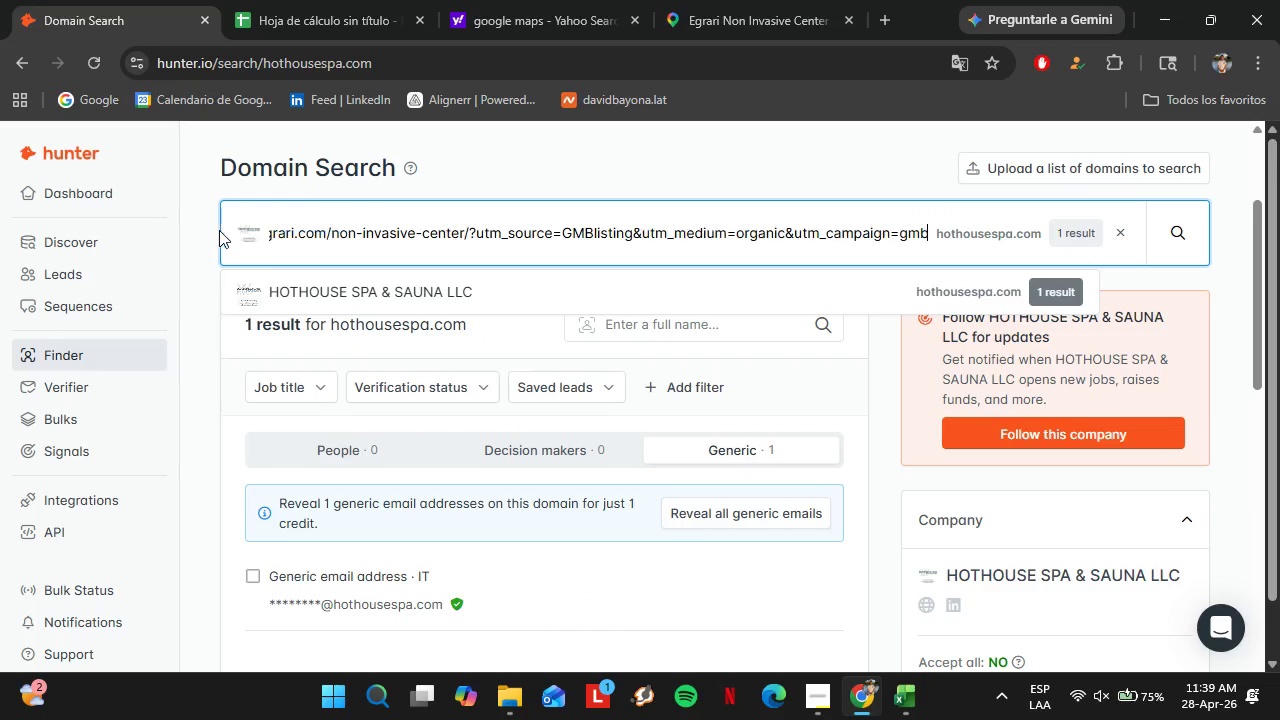 
key(Control+V)
 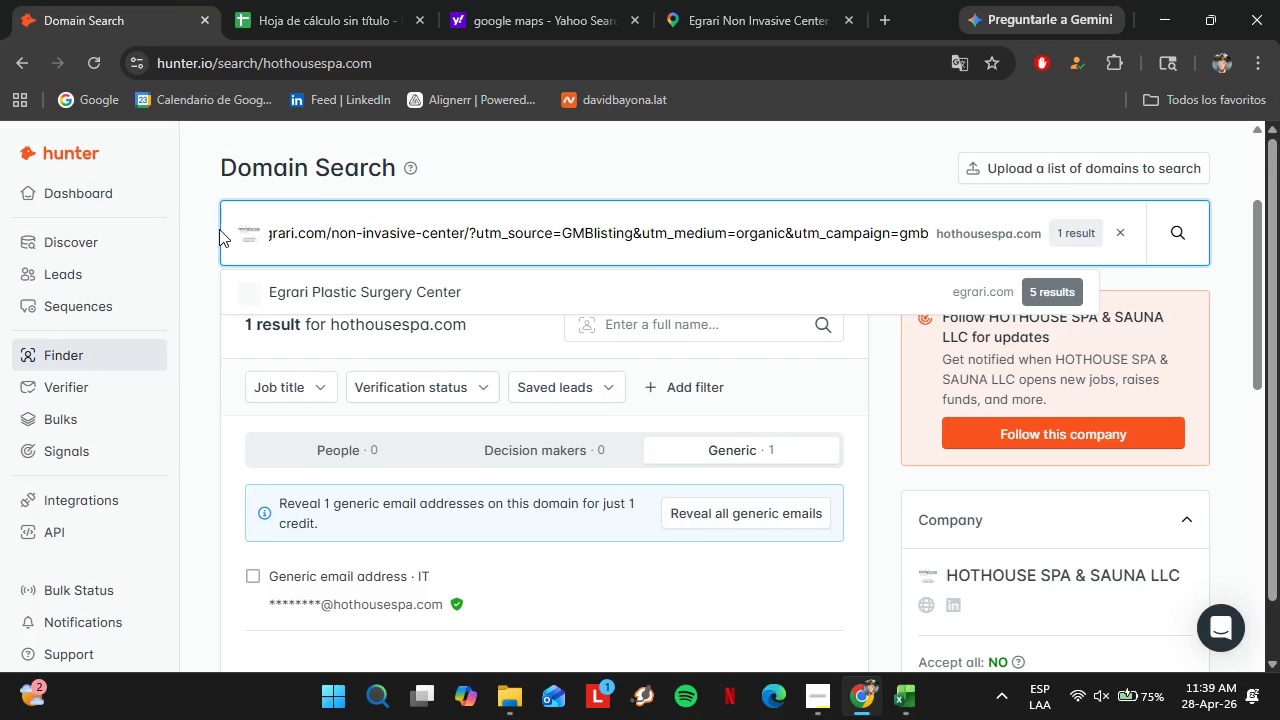 
key(Enter)
 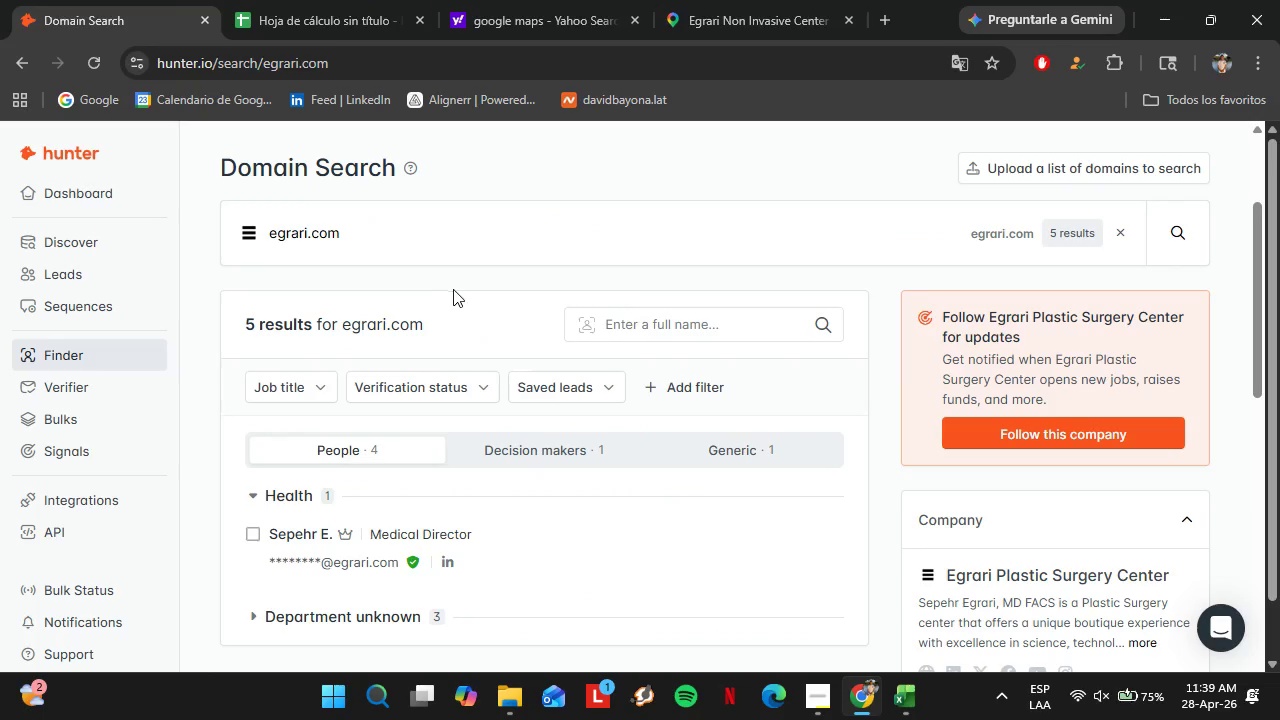 
scroll: coordinate [492, 330], scroll_direction: down, amount: 2.0
 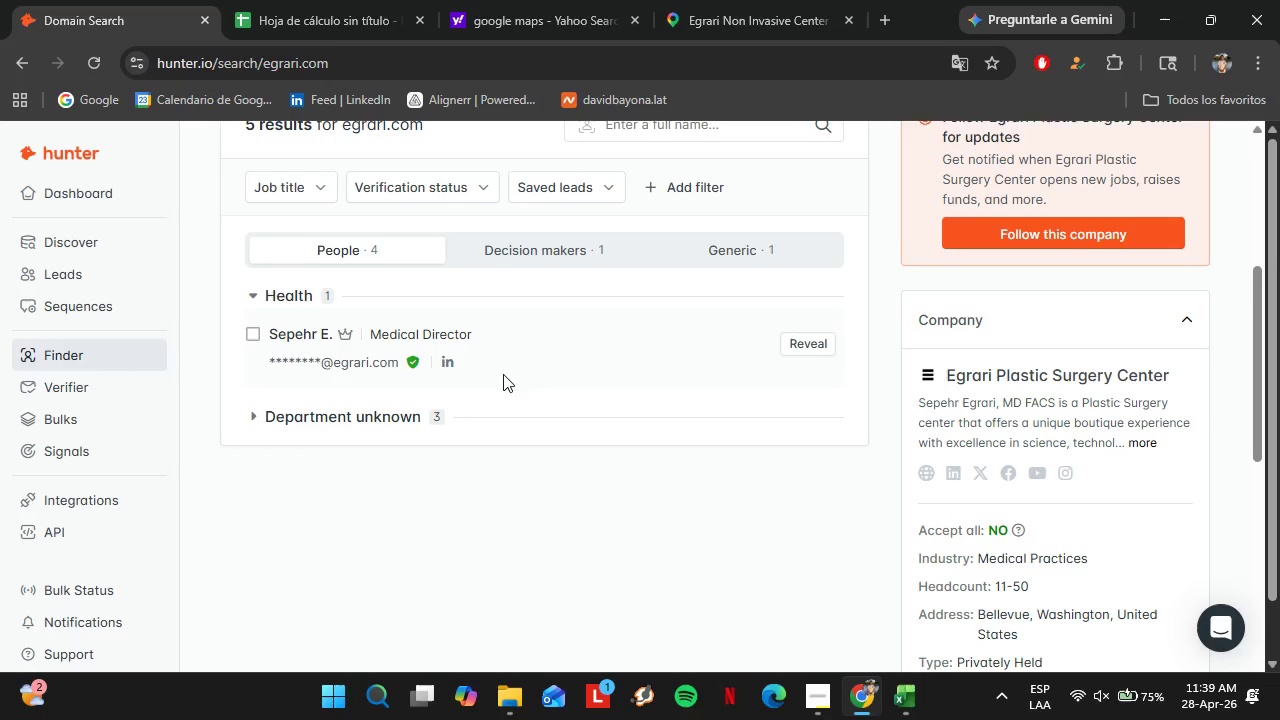 
scroll: coordinate [503, 388], scroll_direction: up, amount: 1.0
 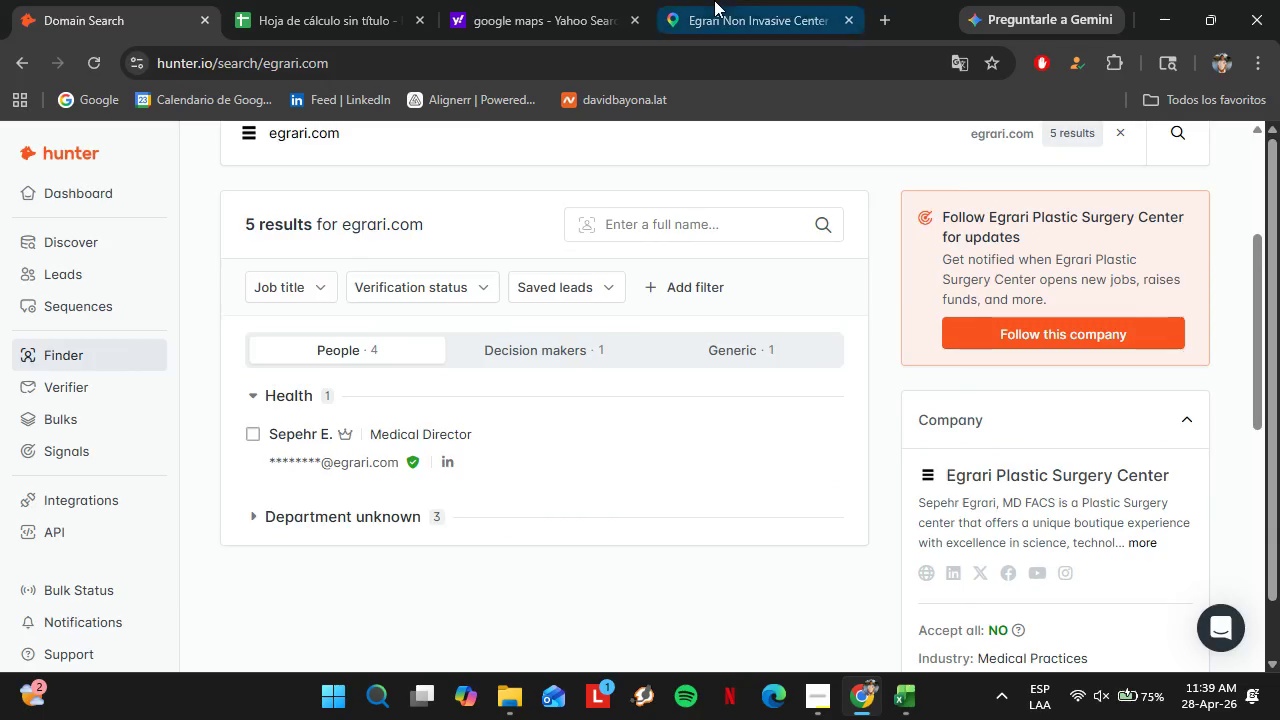 
left_click([714, 0])
 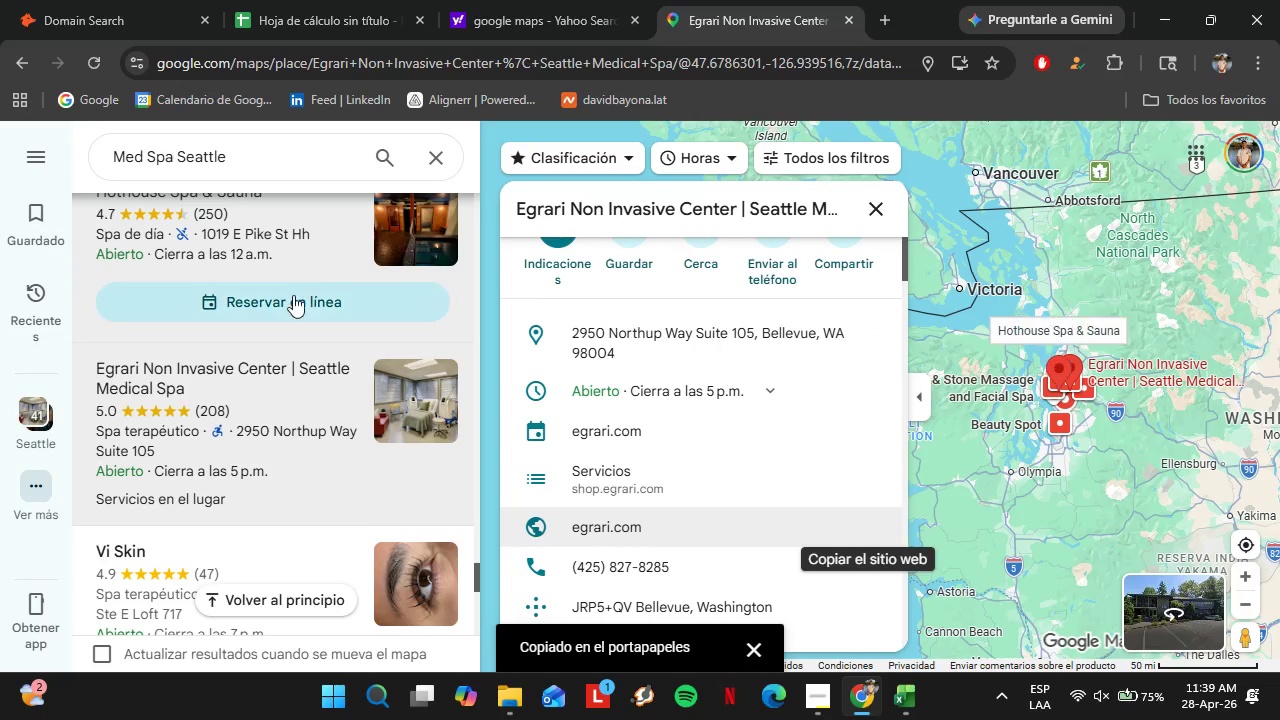 
scroll: coordinate [291, 296], scroll_direction: down, amount: 2.0
 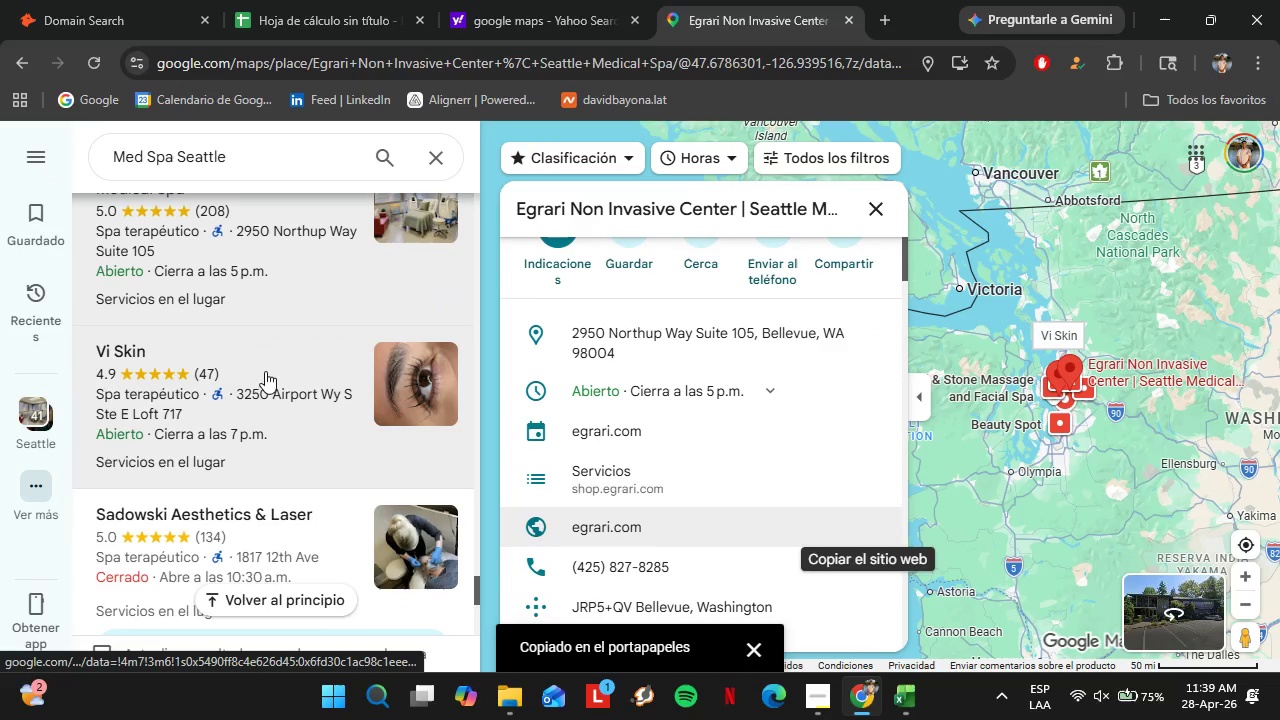 
left_click([265, 373])
 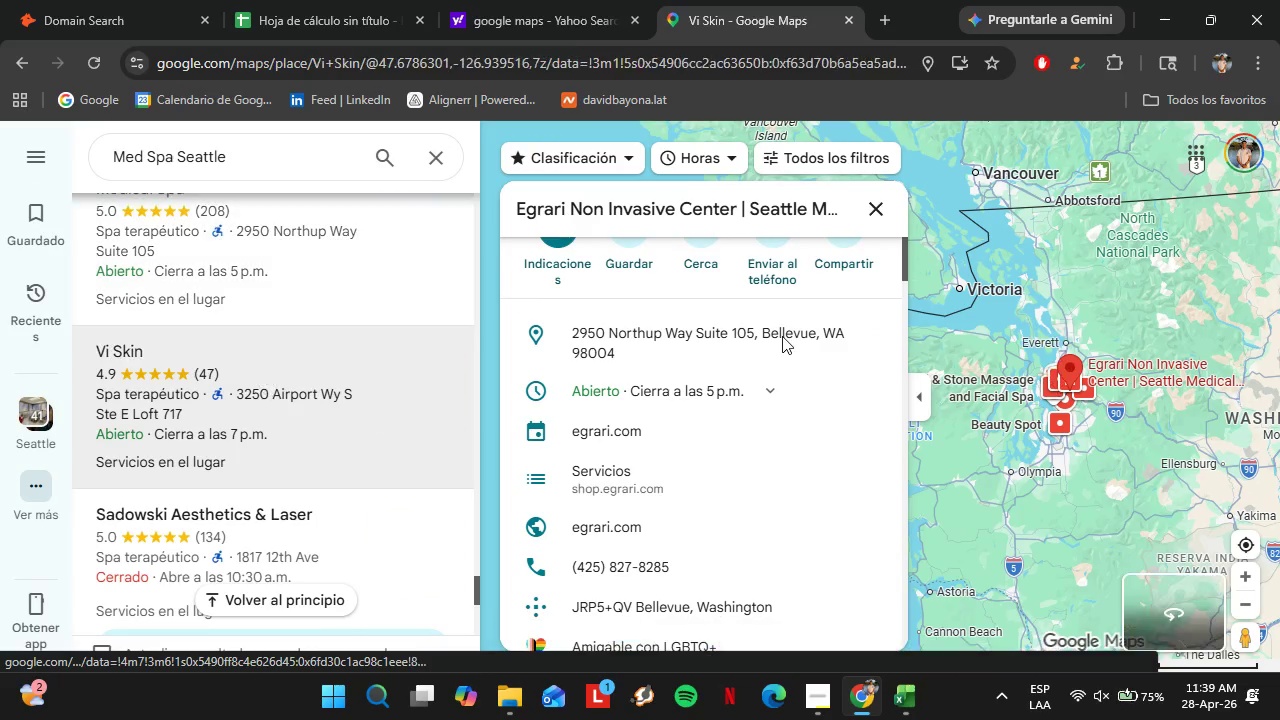 
scroll: coordinate [775, 406], scroll_direction: down, amount: 6.0
 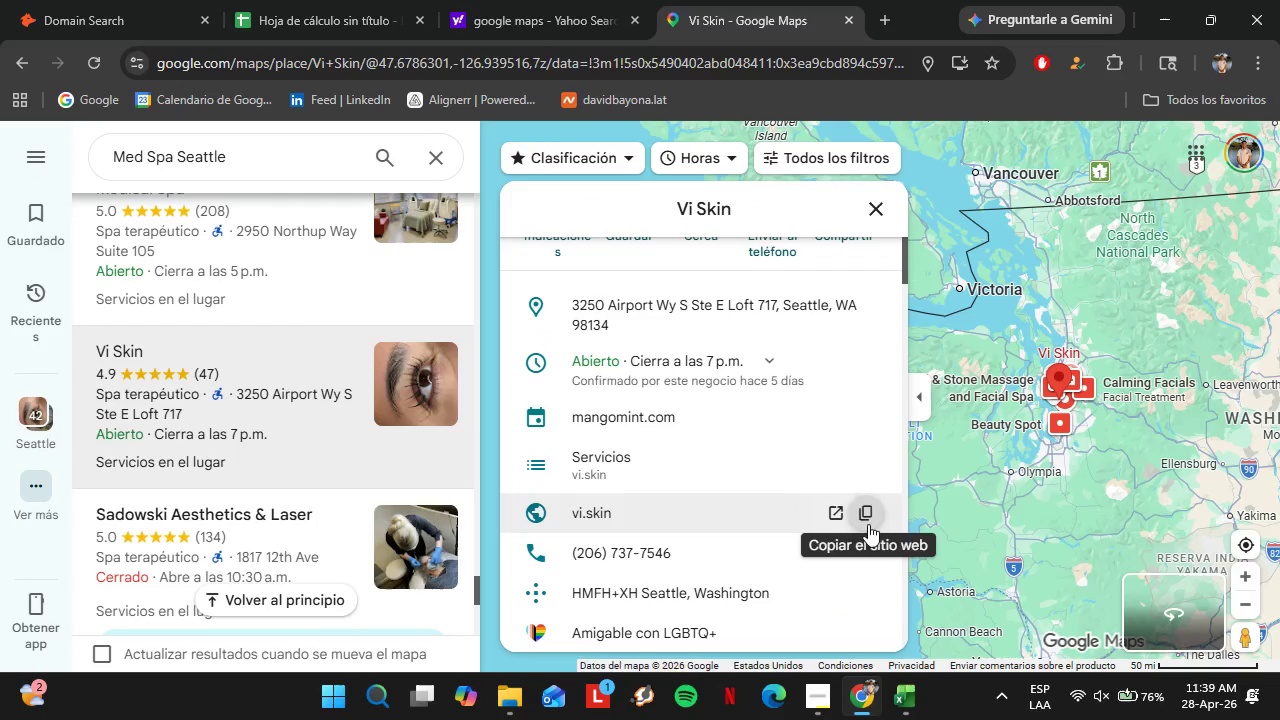 
left_click([117, 0])
 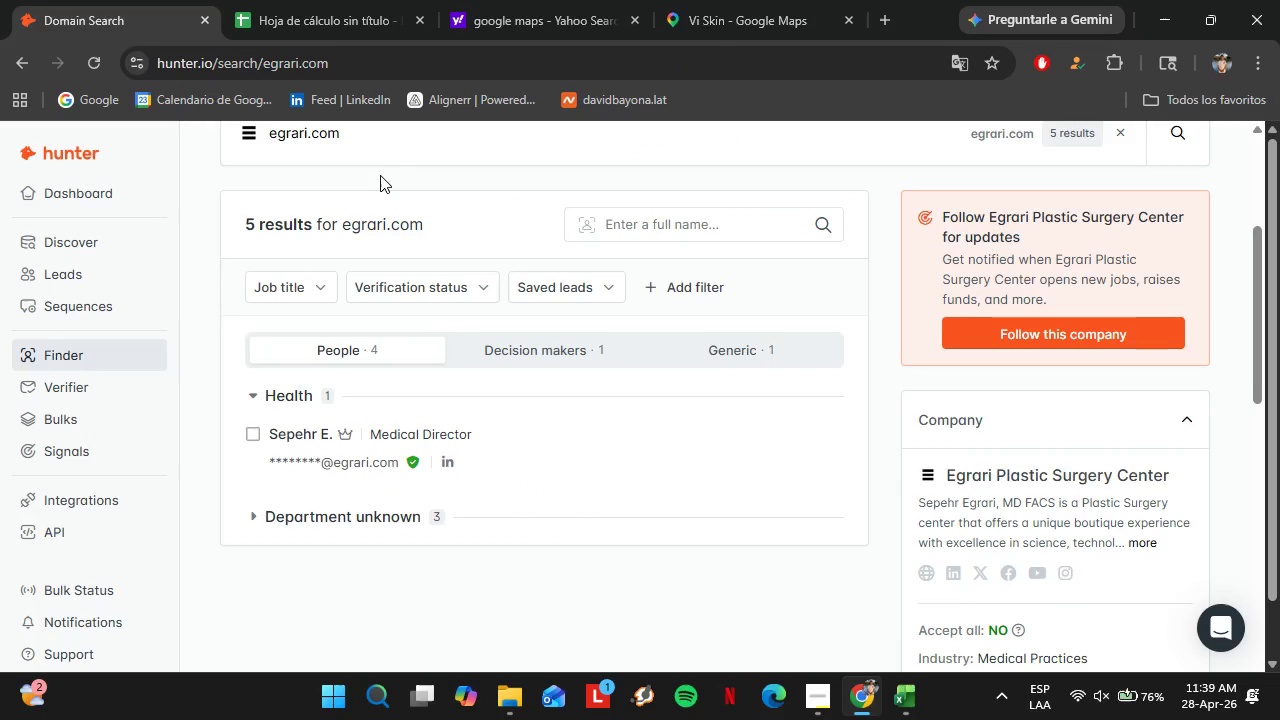 
scroll: coordinate [375, 184], scroll_direction: up, amount: 2.0
 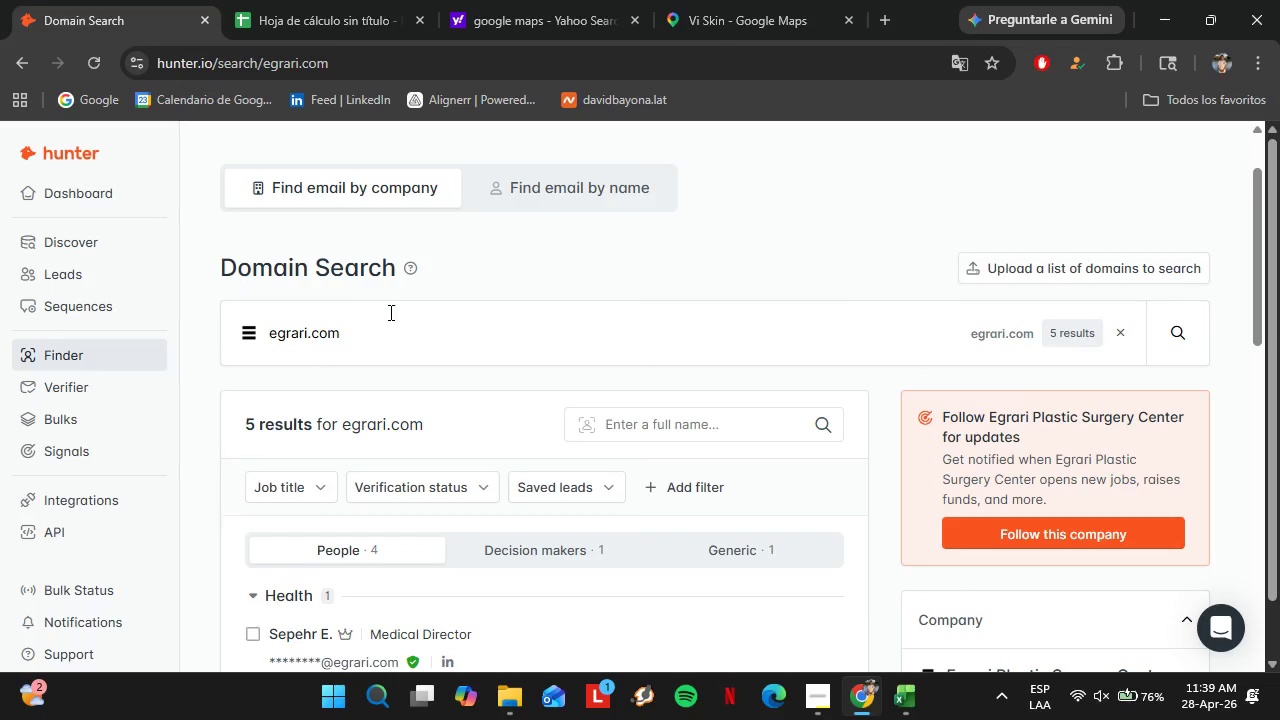 
left_click_drag(start_coordinate=[386, 315], to_coordinate=[247, 313])
 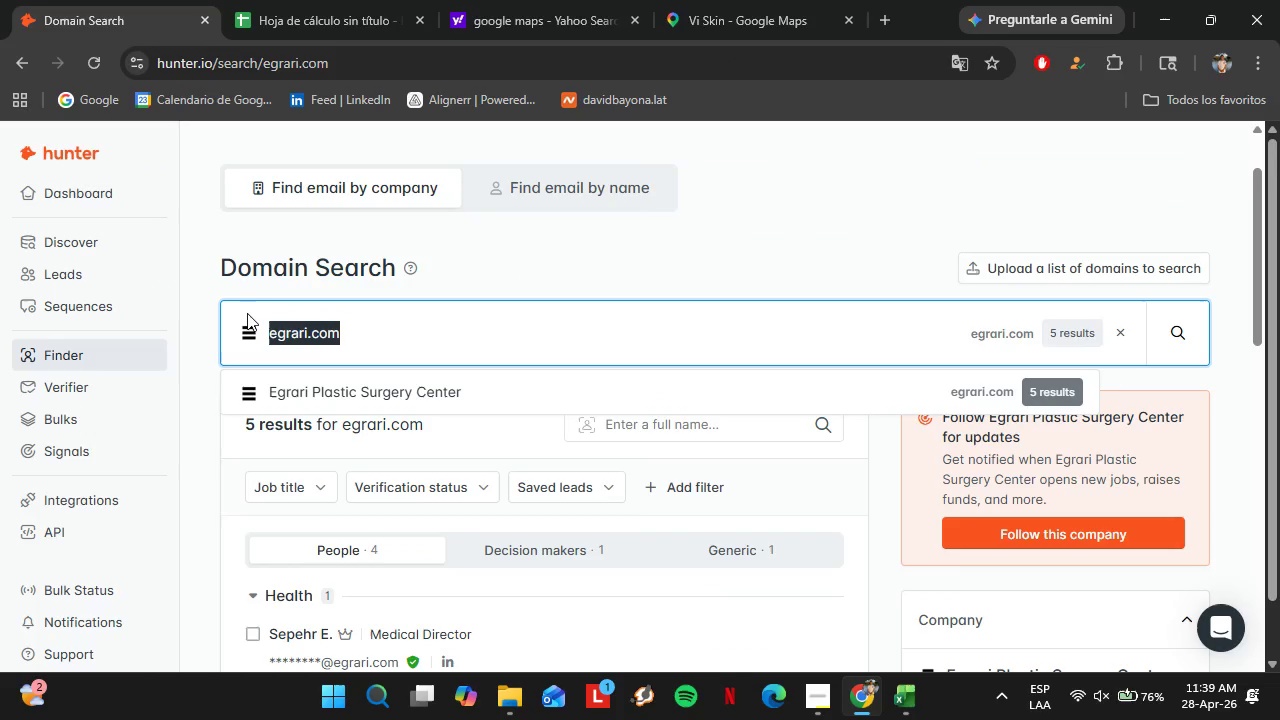 
key(Control+ControlLeft)
 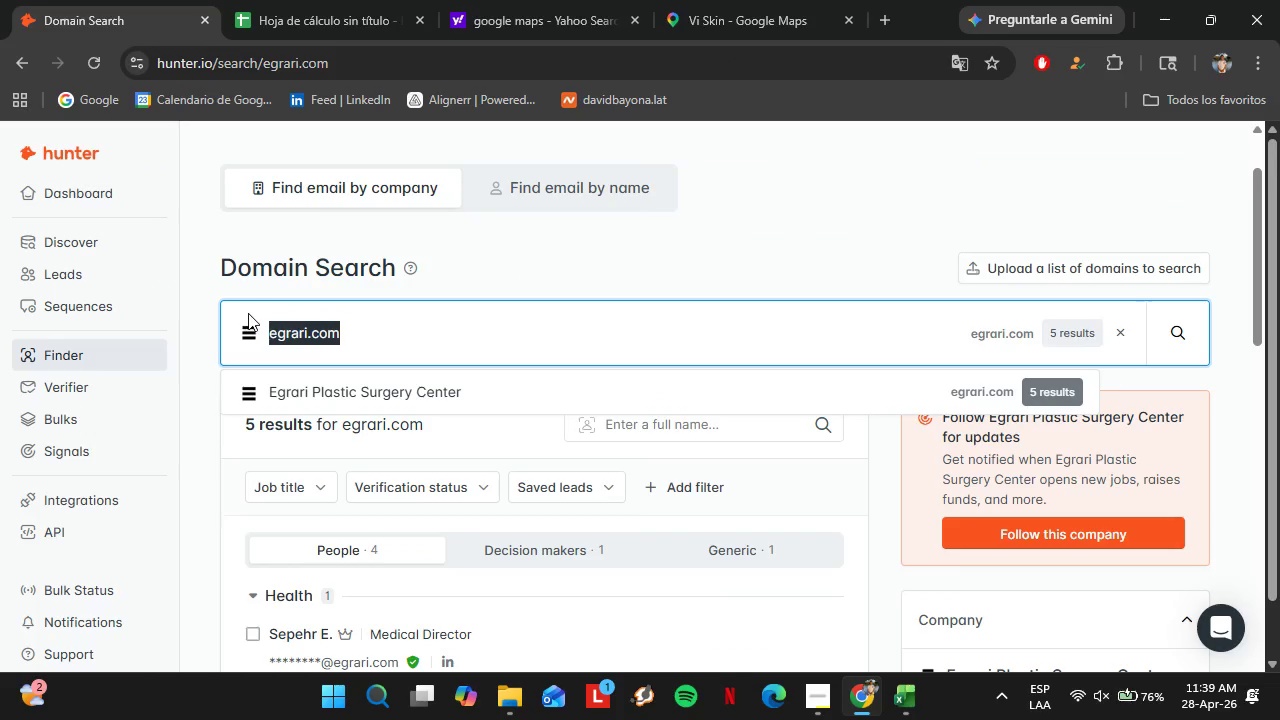 
key(Control+V)
 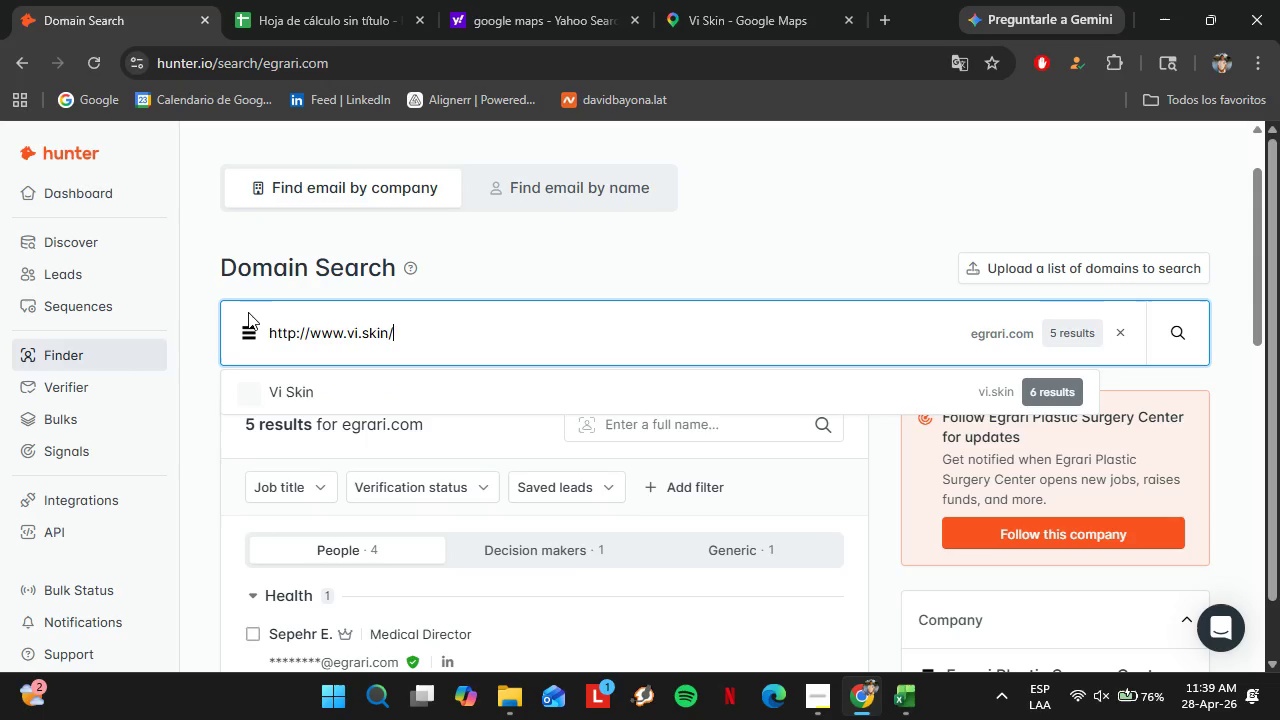 
key(Enter)
 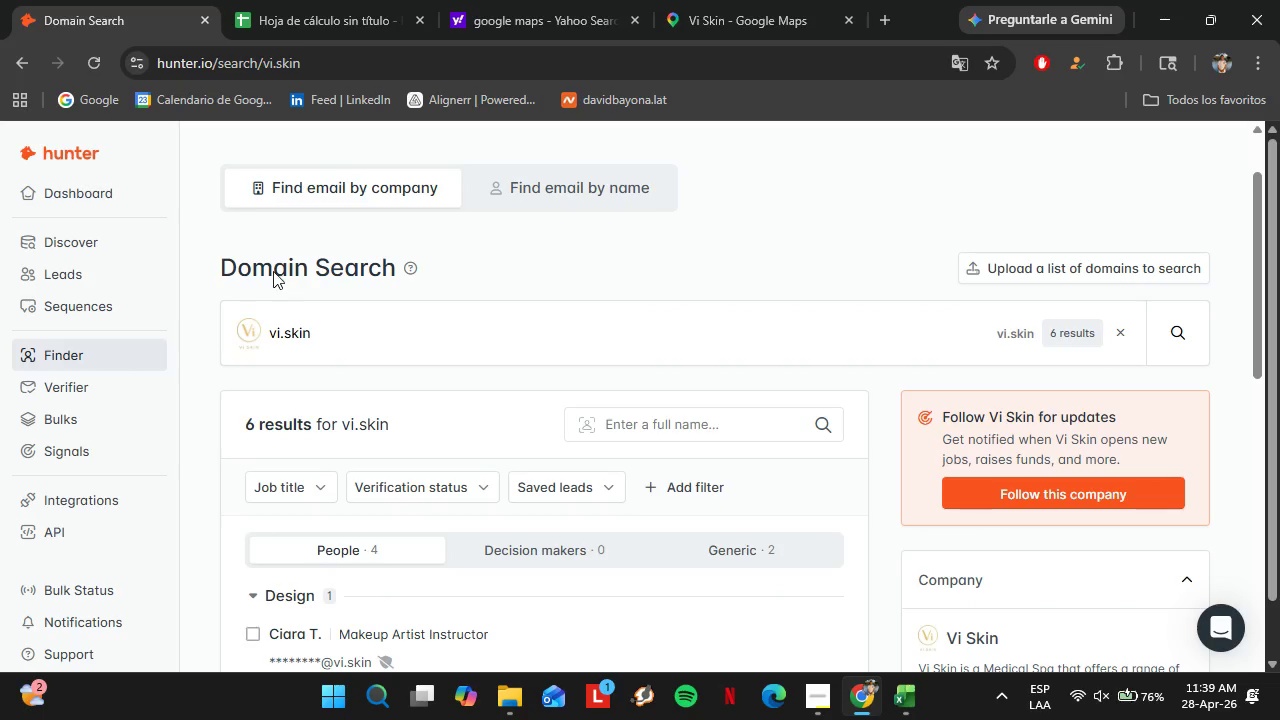 
left_click([745, 0])
 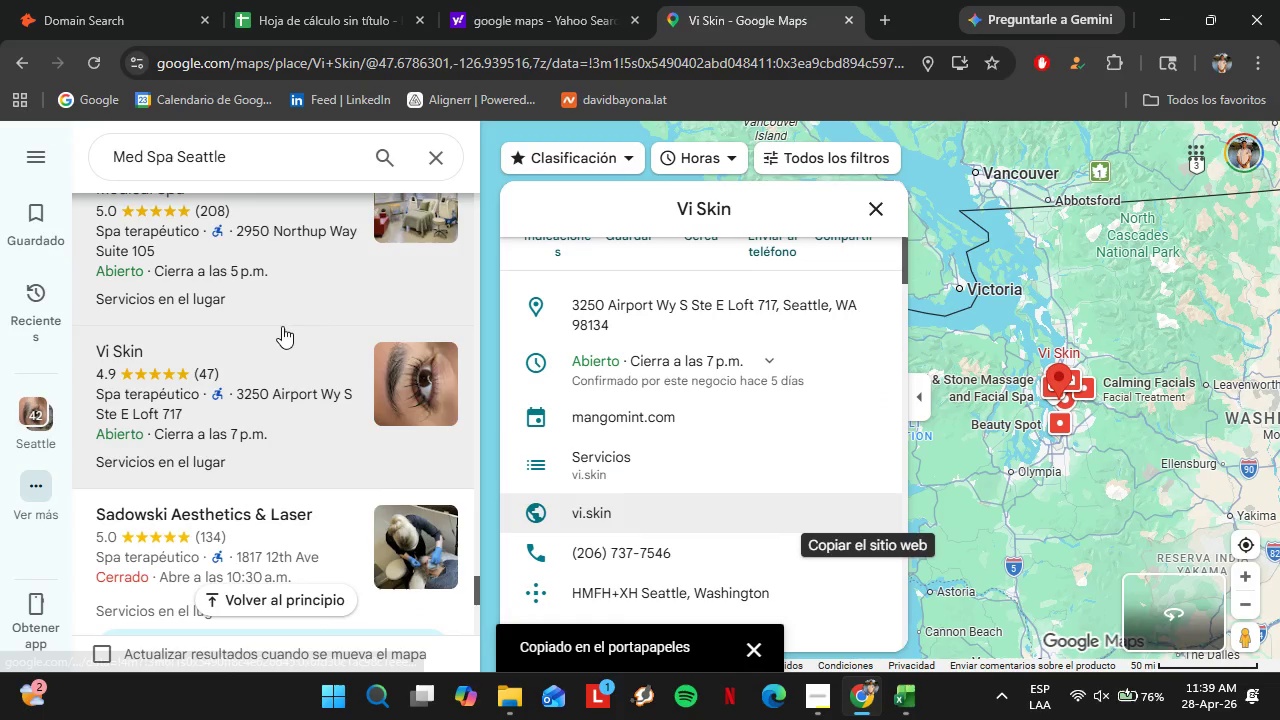 
scroll: coordinate [282, 326], scroll_direction: down, amount: 2.0
 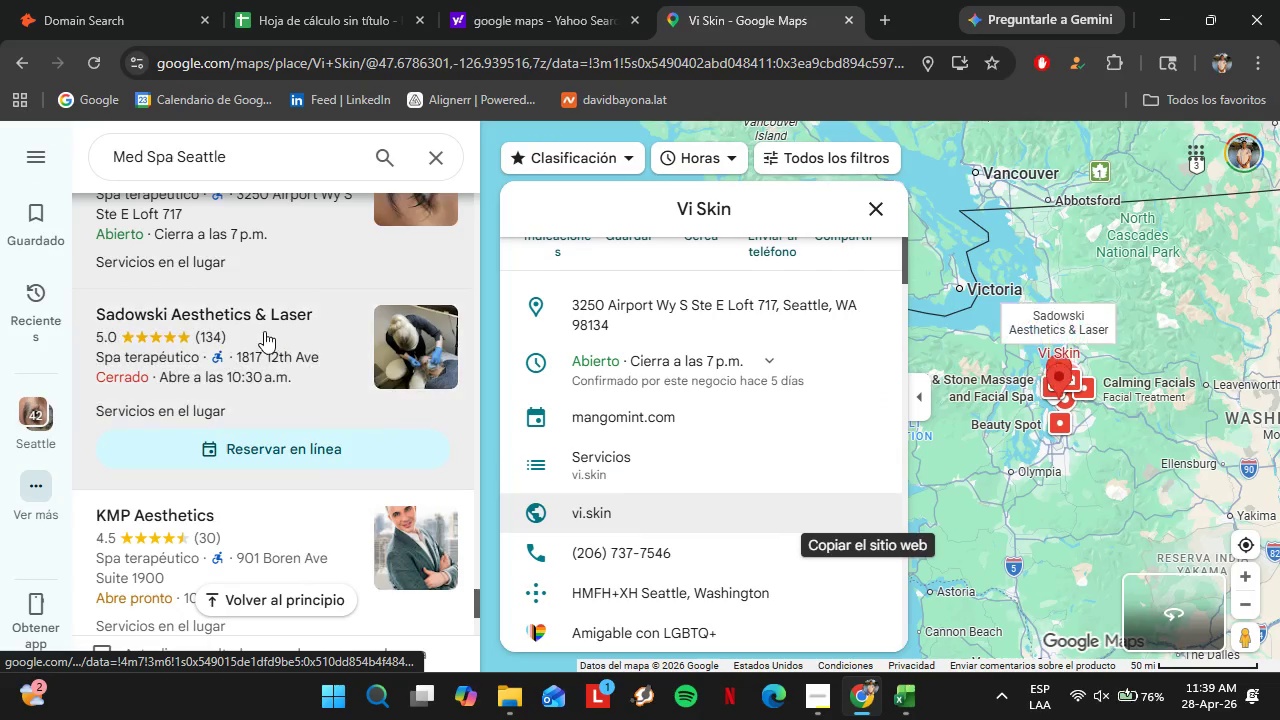 
left_click([264, 329])
 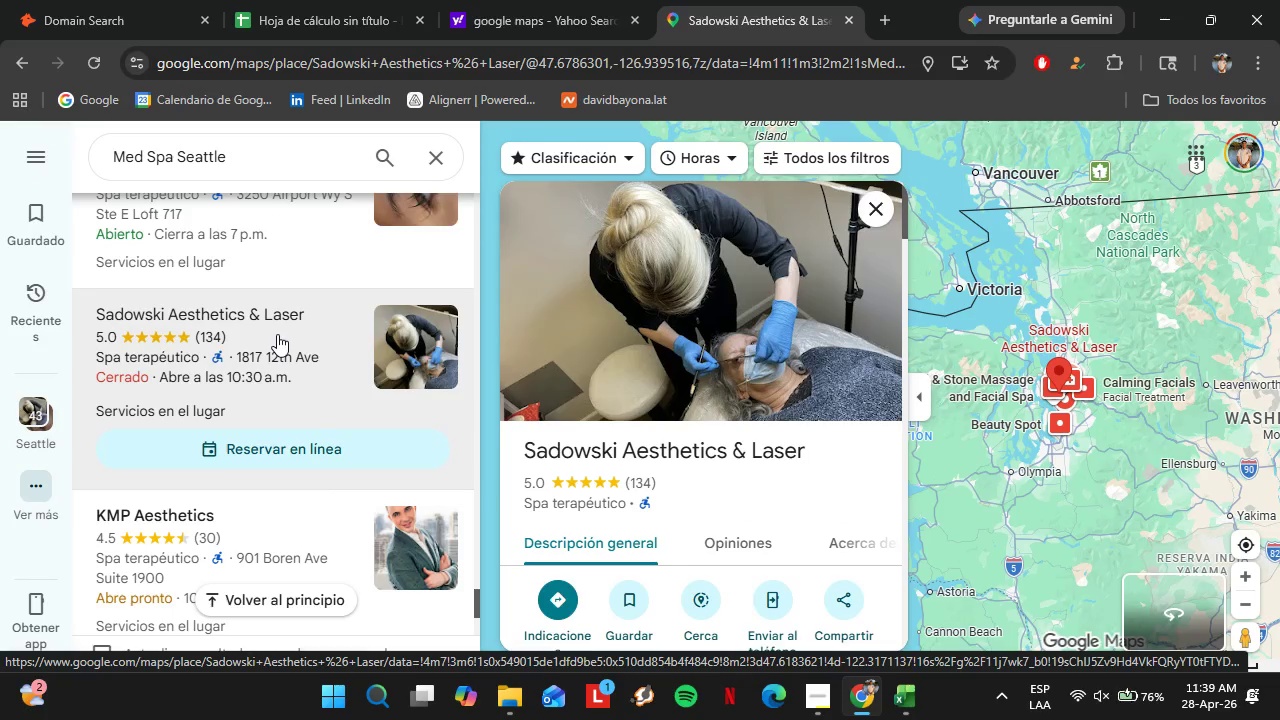 
wait(5.94)
 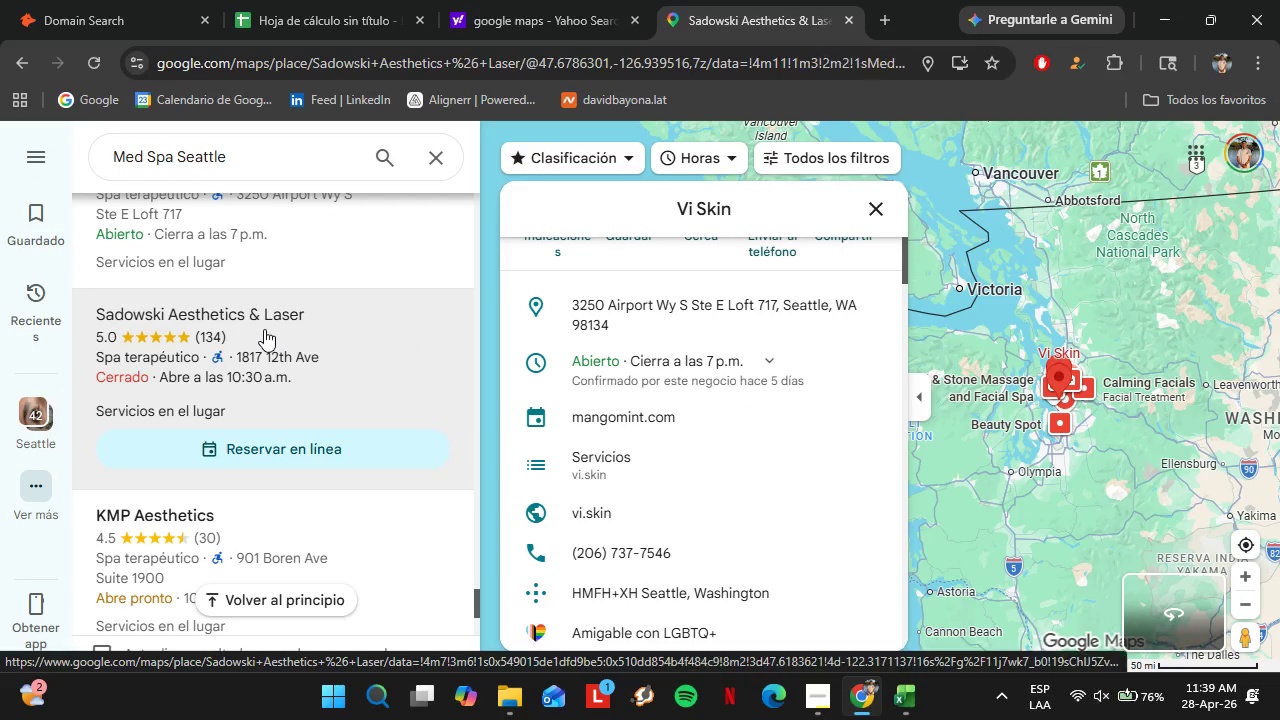 
scroll: coordinate [701, 358], scroll_direction: down, amount: 5.0
 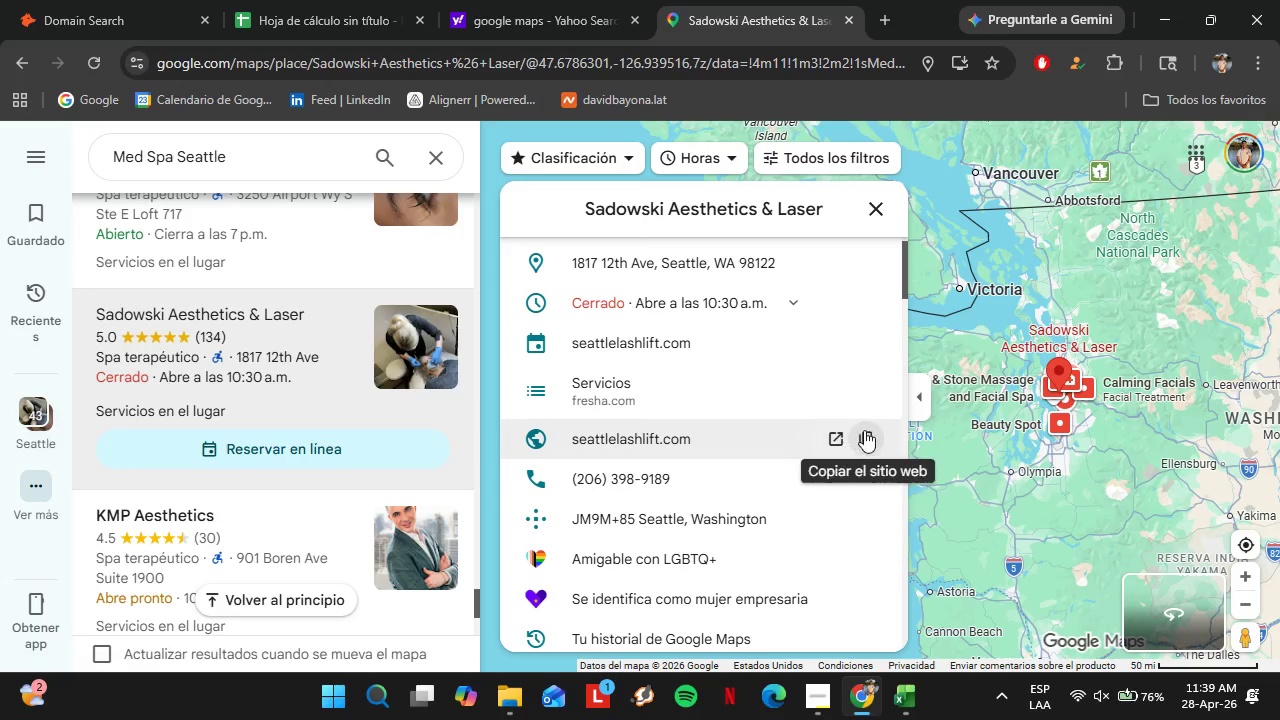 
left_click([867, 429])
 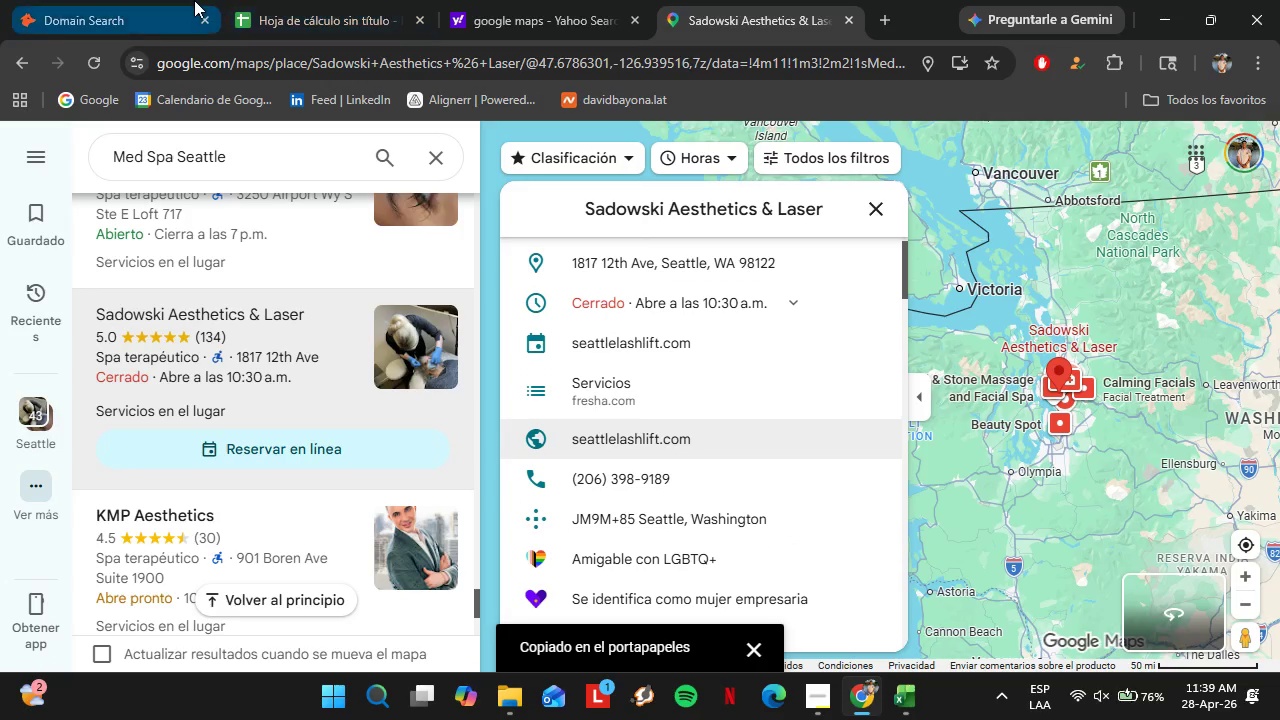 
left_click([194, 0])
 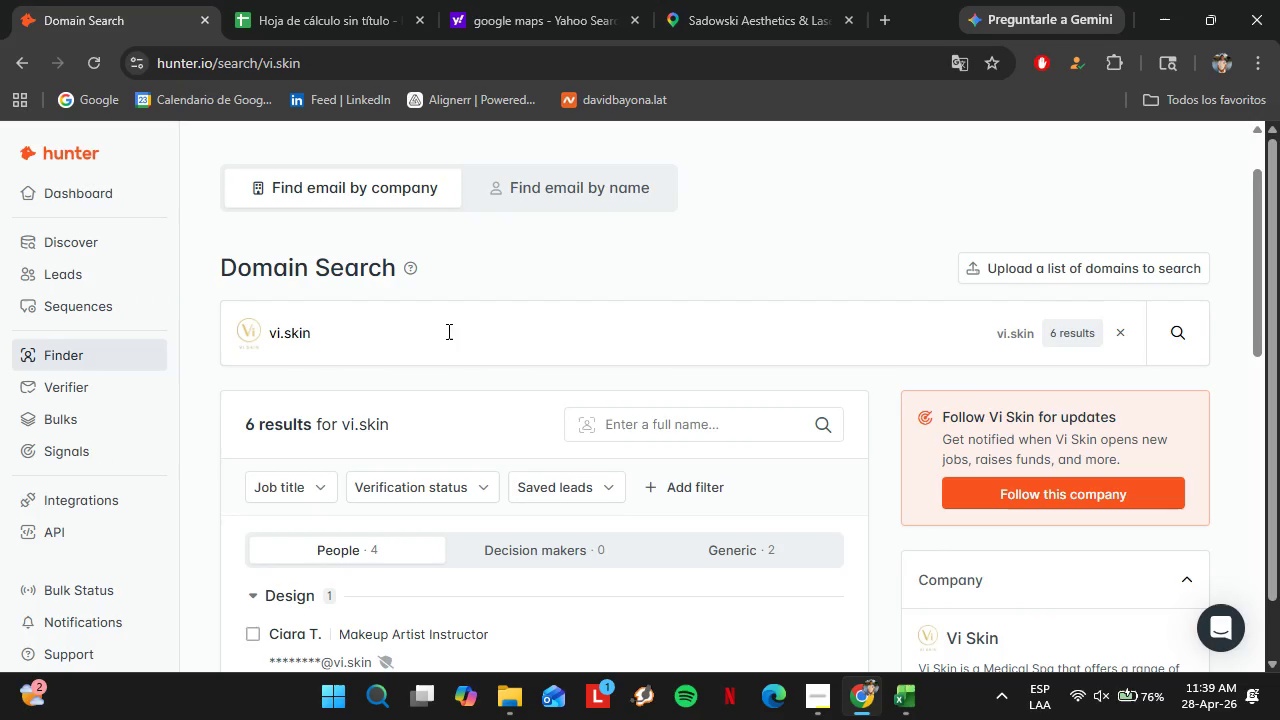 
left_click_drag(start_coordinate=[447, 331], to_coordinate=[234, 334])
 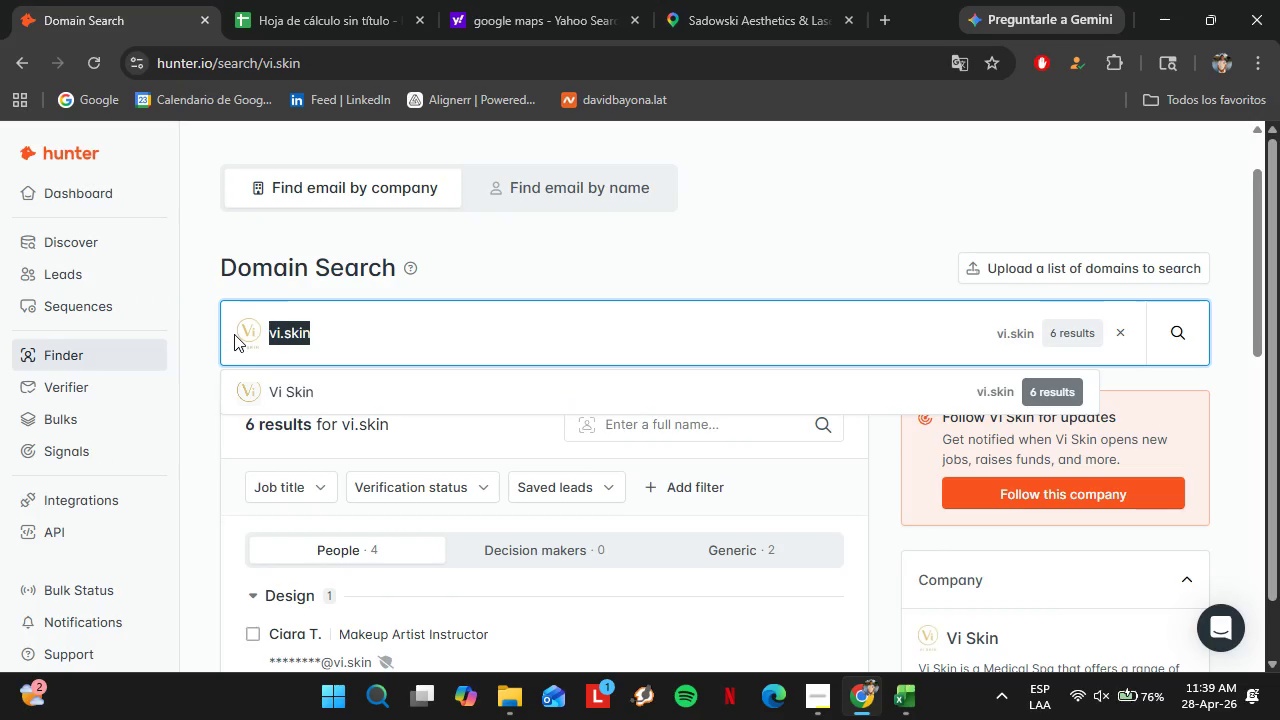 
key(Control+V)
 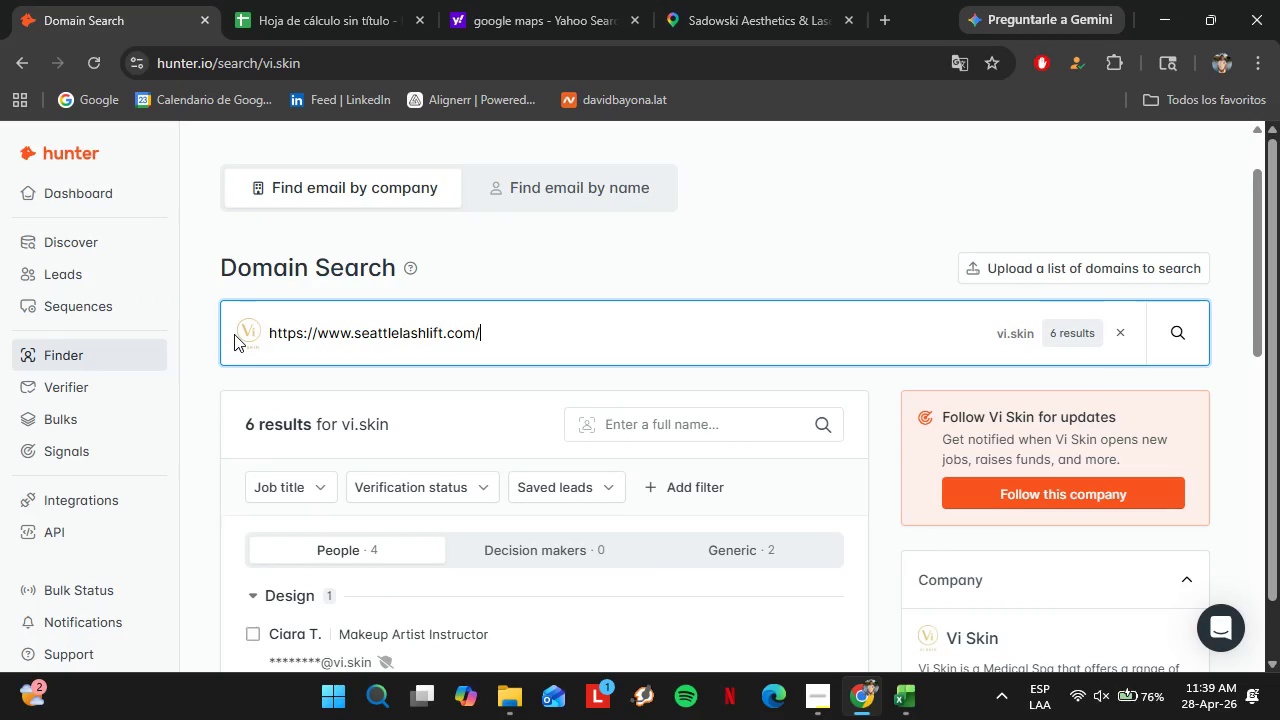 
key(Enter)
 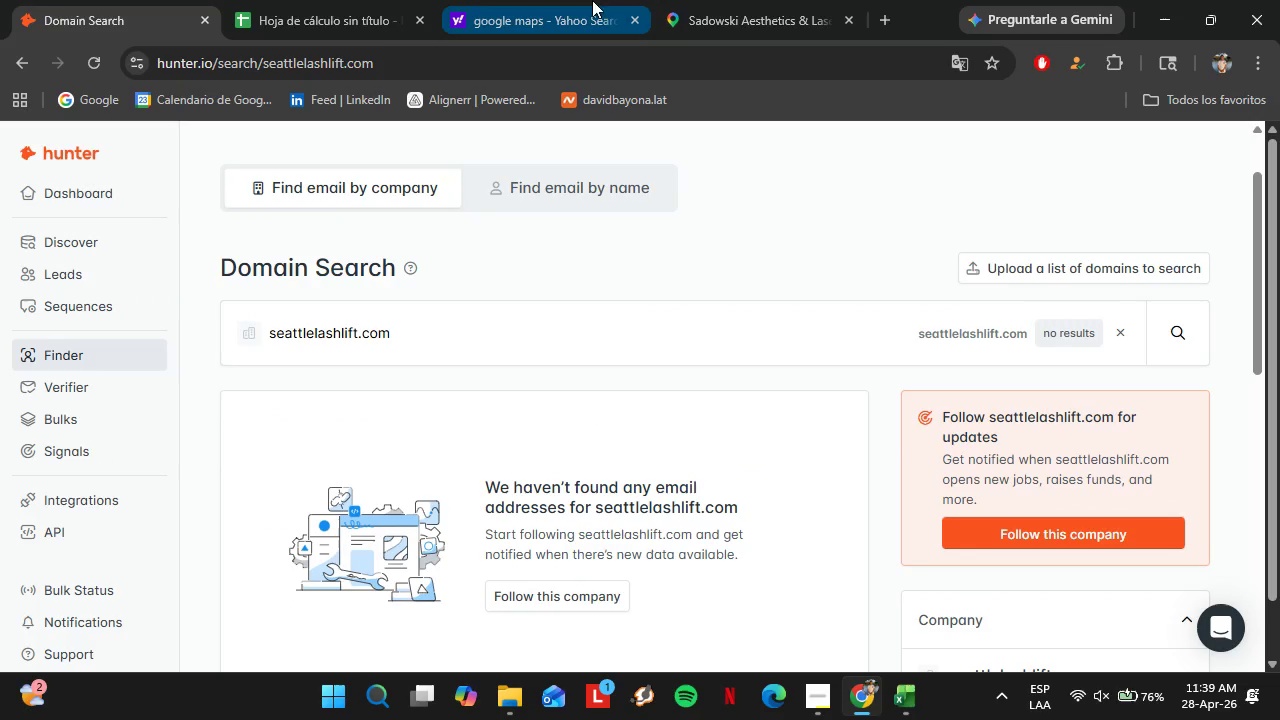 
left_click([775, 0])
 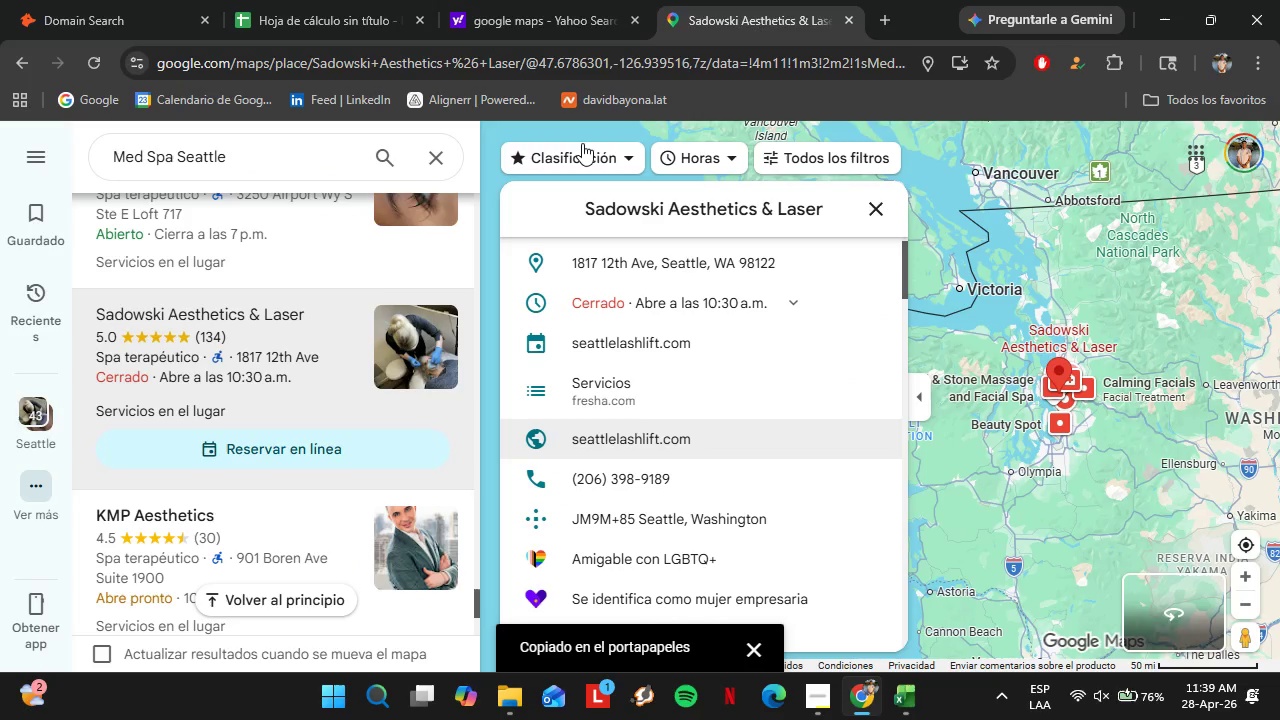 
scroll: coordinate [244, 376], scroll_direction: down, amount: 3.0
 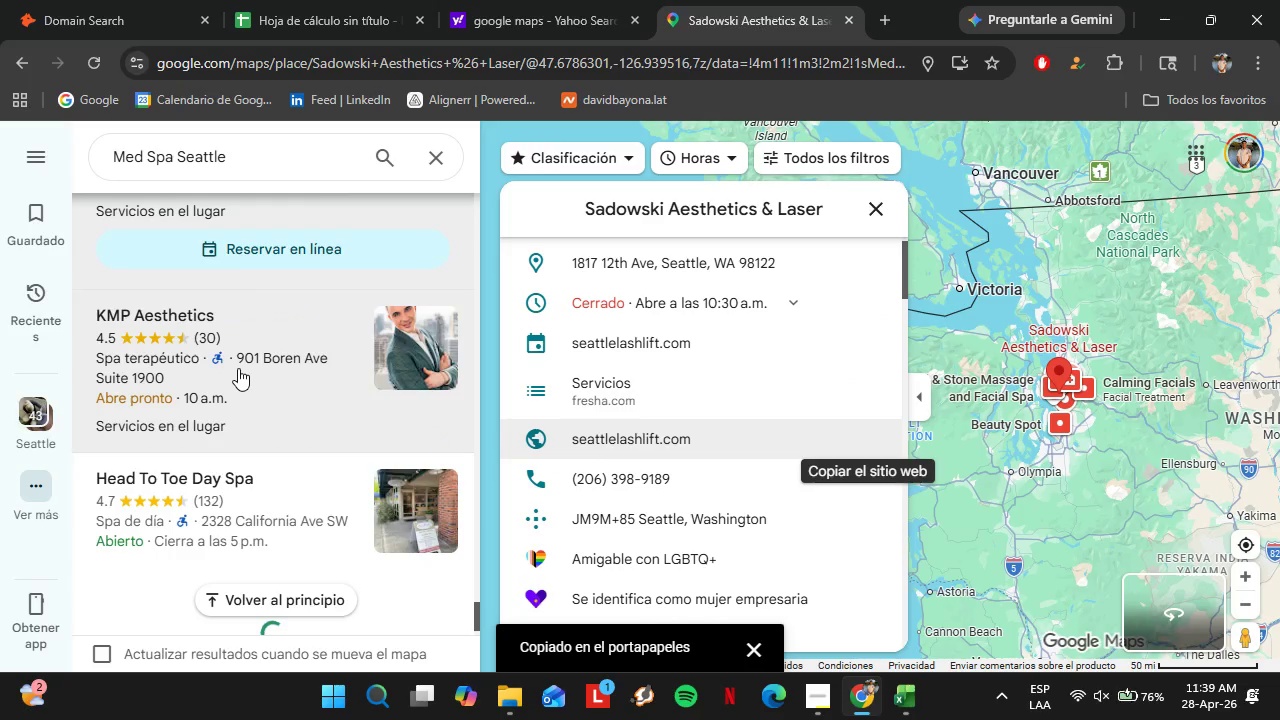 
left_click([249, 430])
 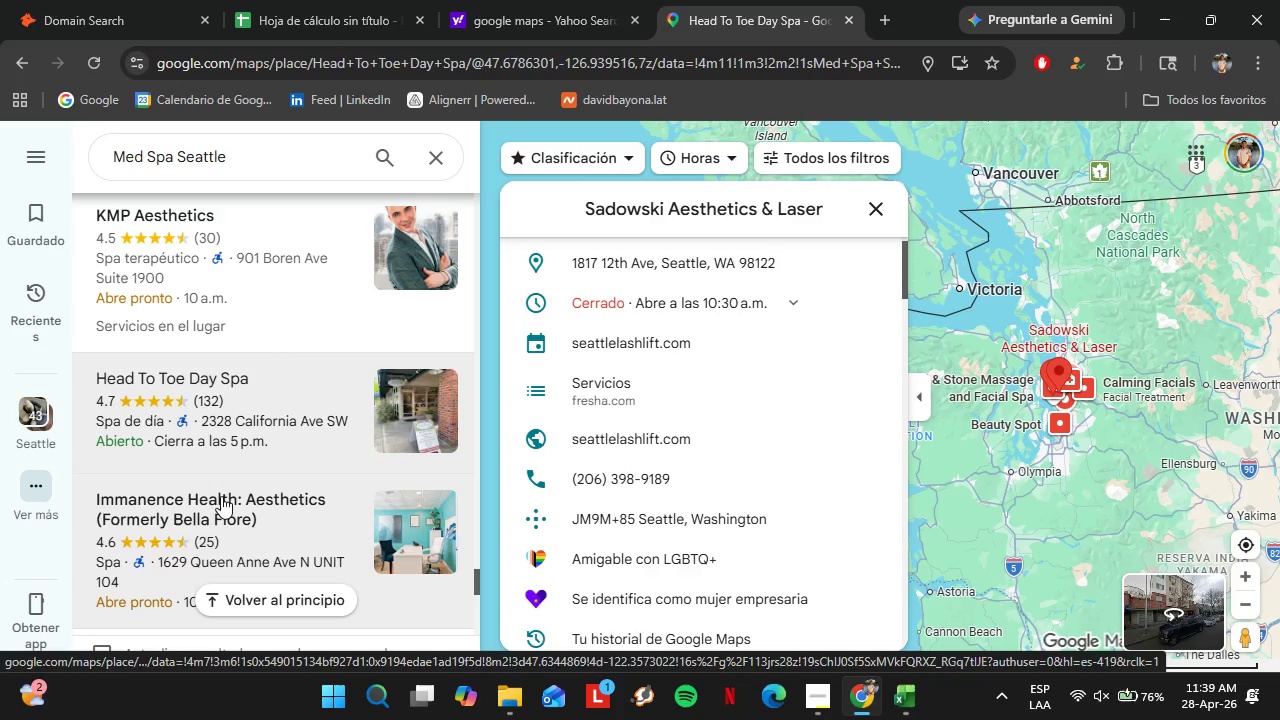 
scroll: coordinate [758, 470], scroll_direction: down, amount: 4.0
 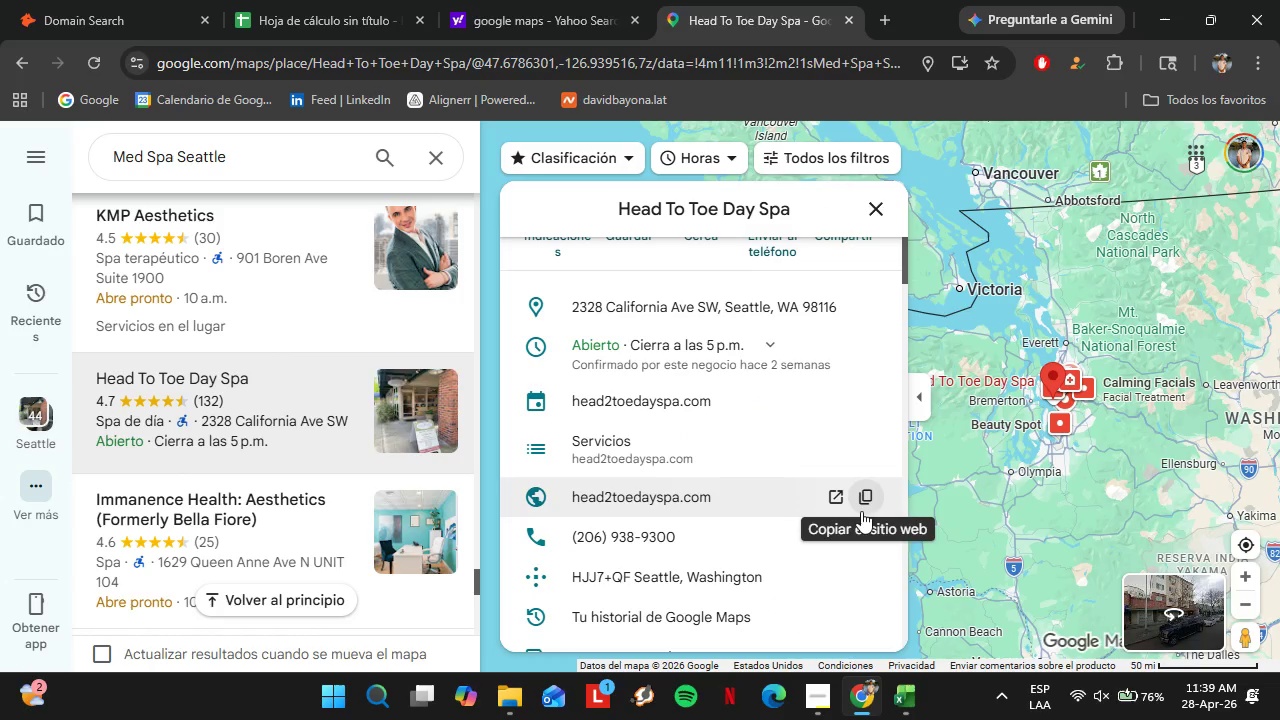 
left_click([866, 509])
 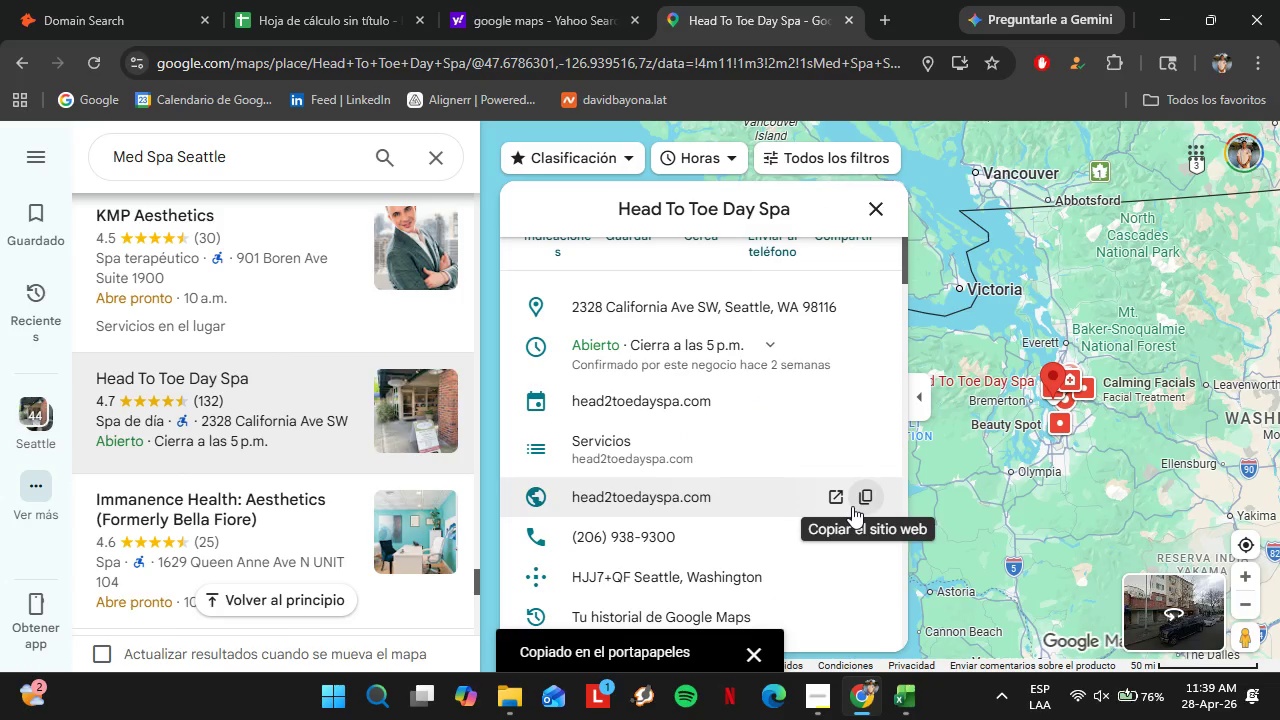 
left_click([70, 0])
 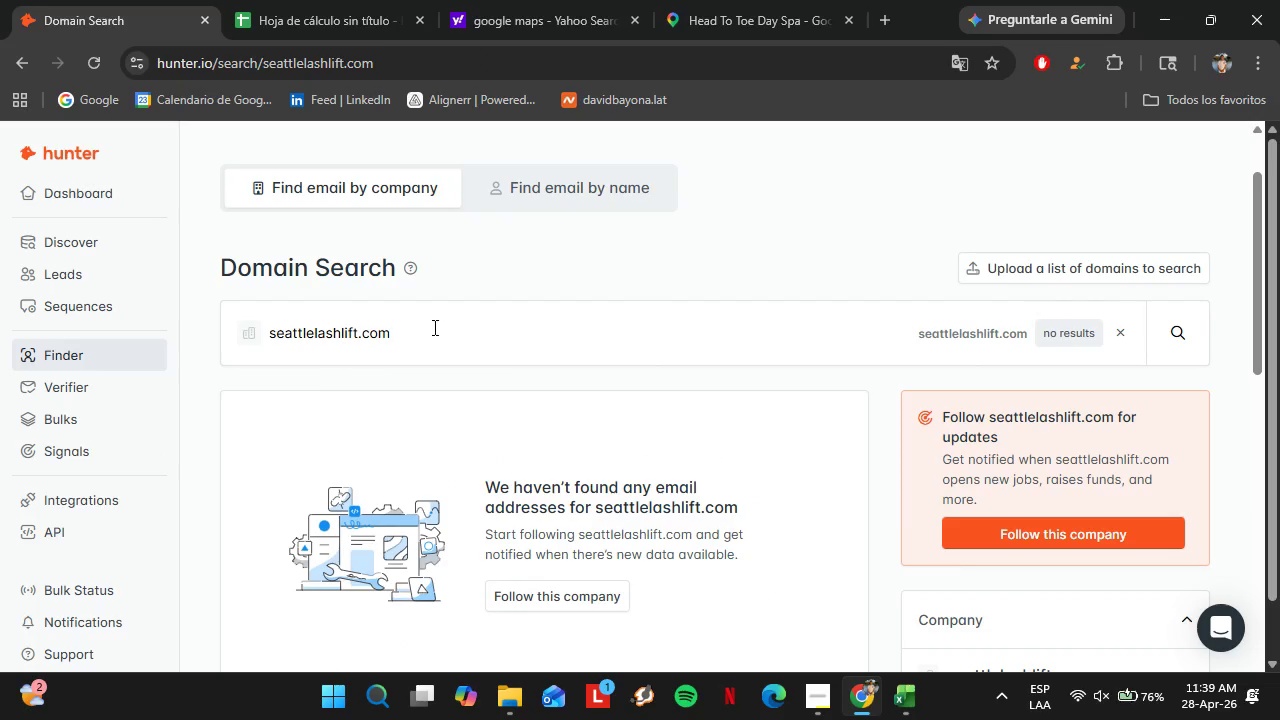 
left_click_drag(start_coordinate=[437, 329], to_coordinate=[244, 315])
 